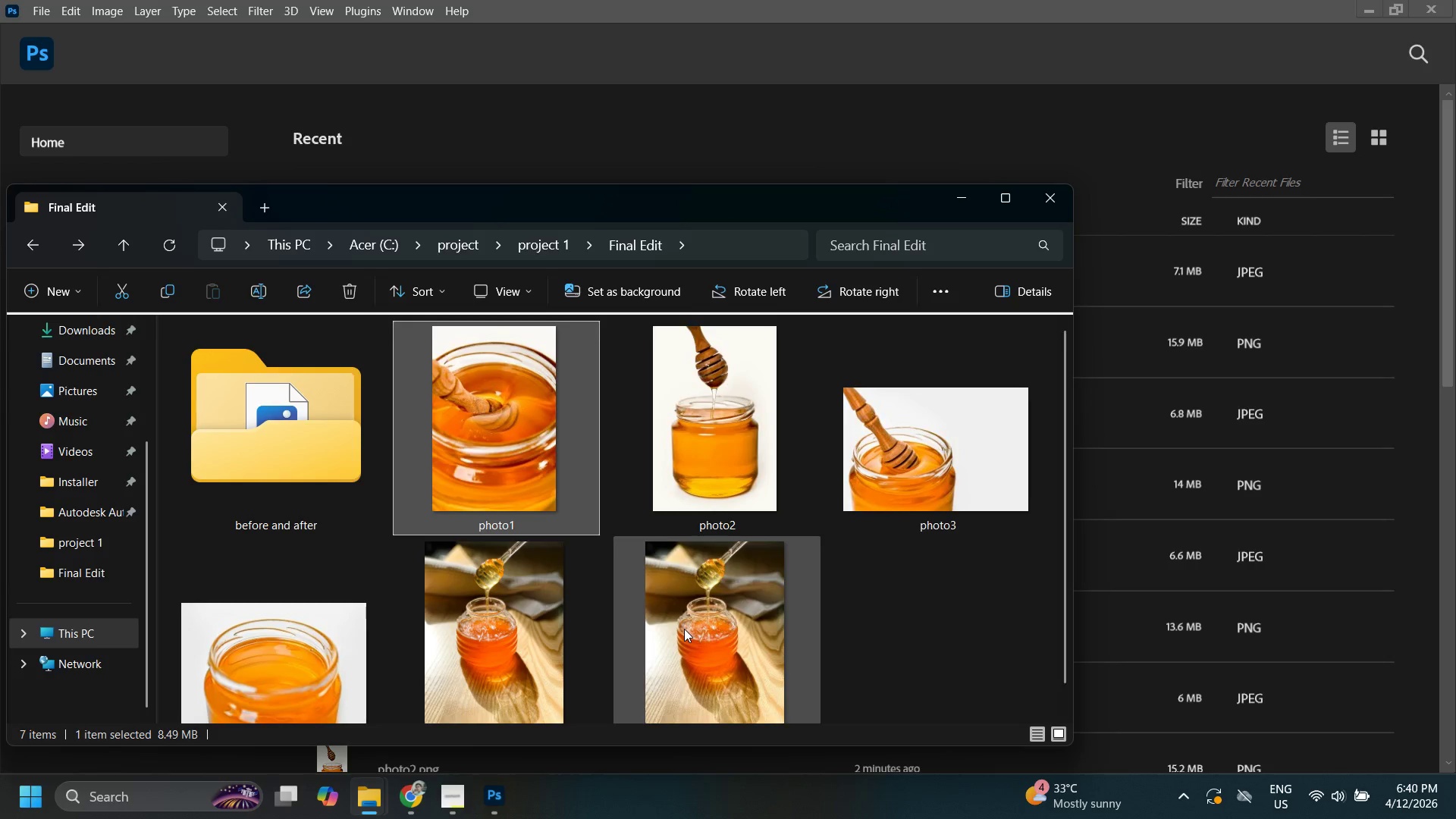 
scroll: coordinate [684, 629], scroll_direction: down, amount: 2.0
 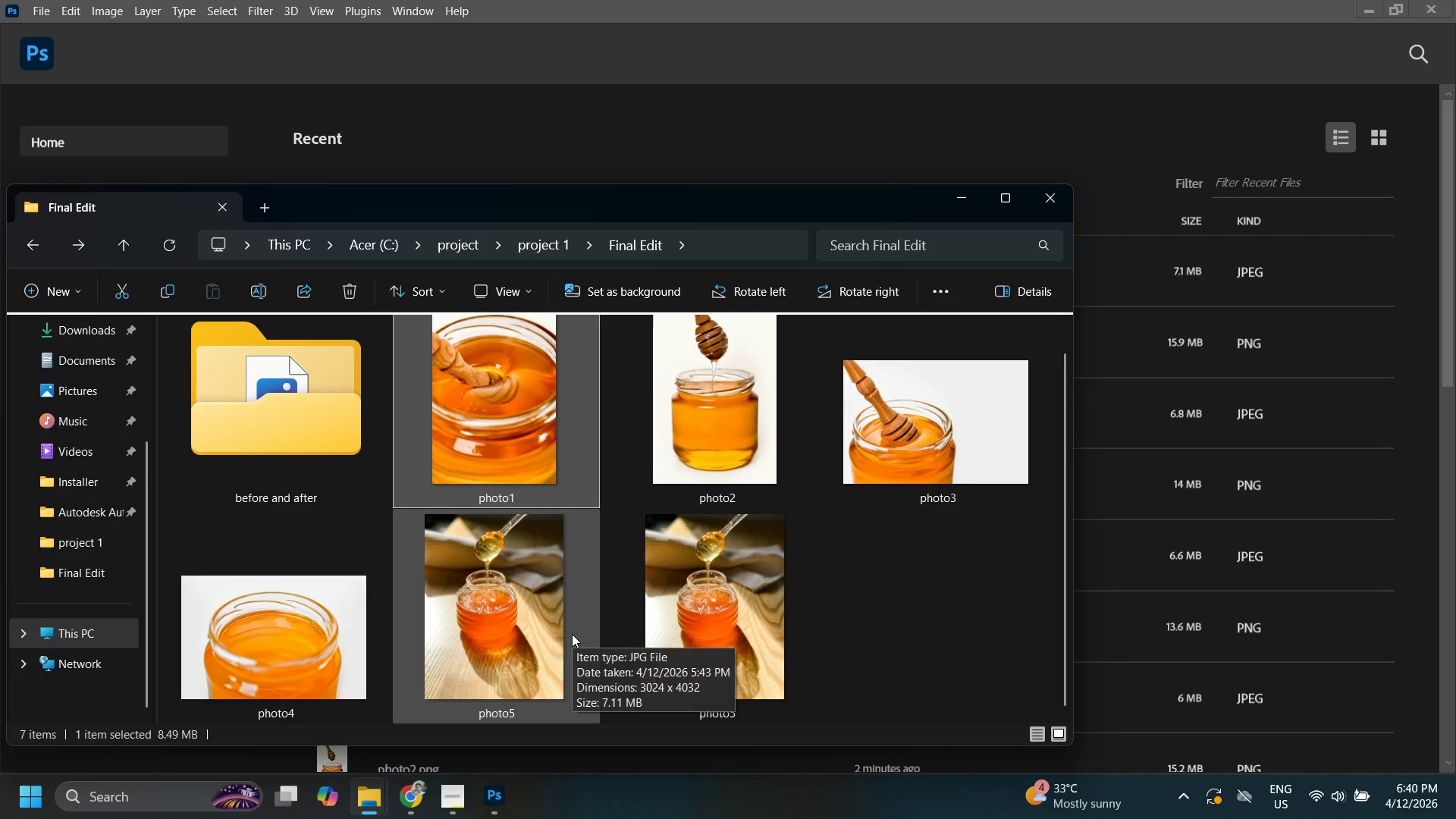 
left_click([703, 634])
 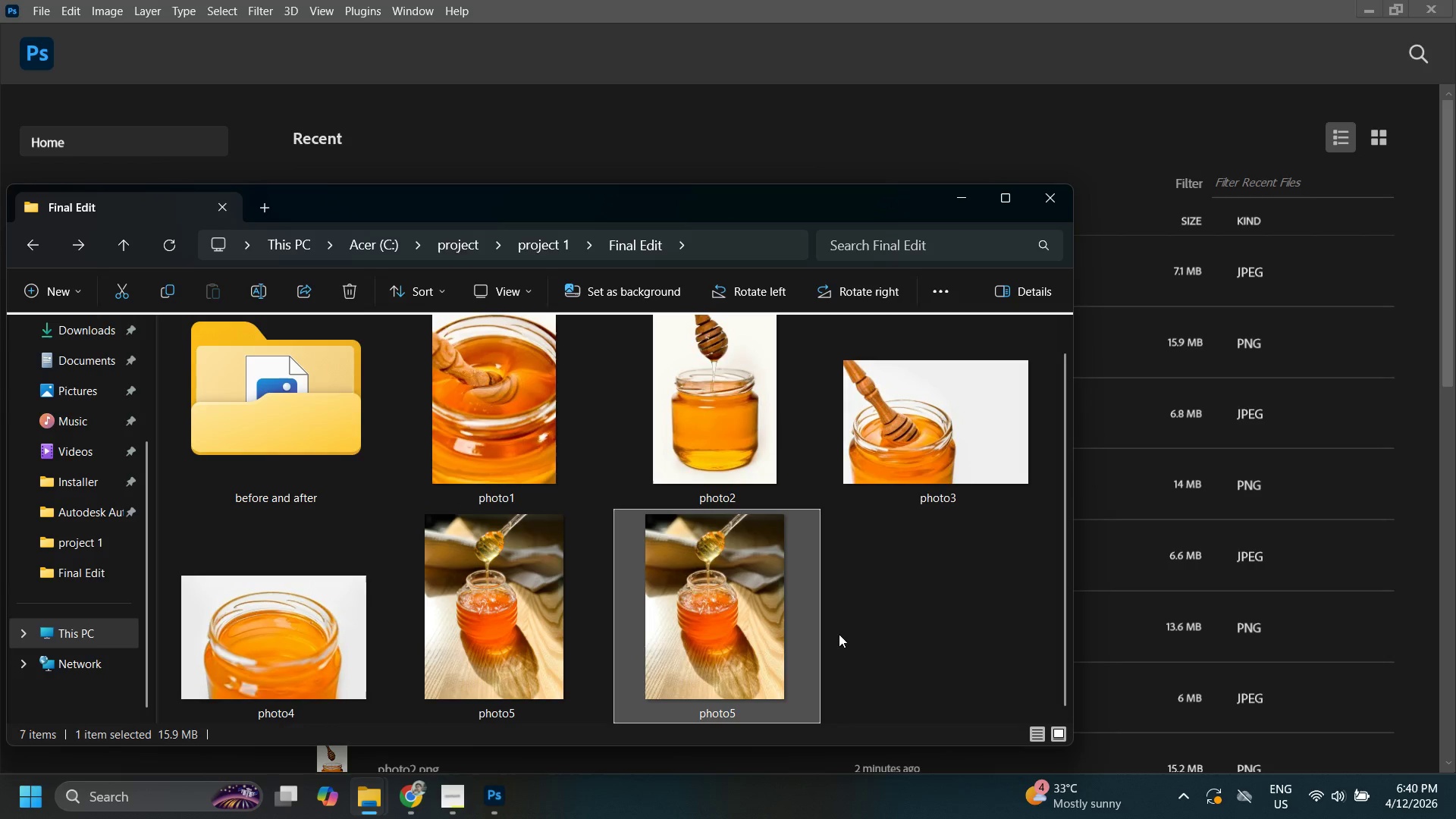 
key(Delete)
 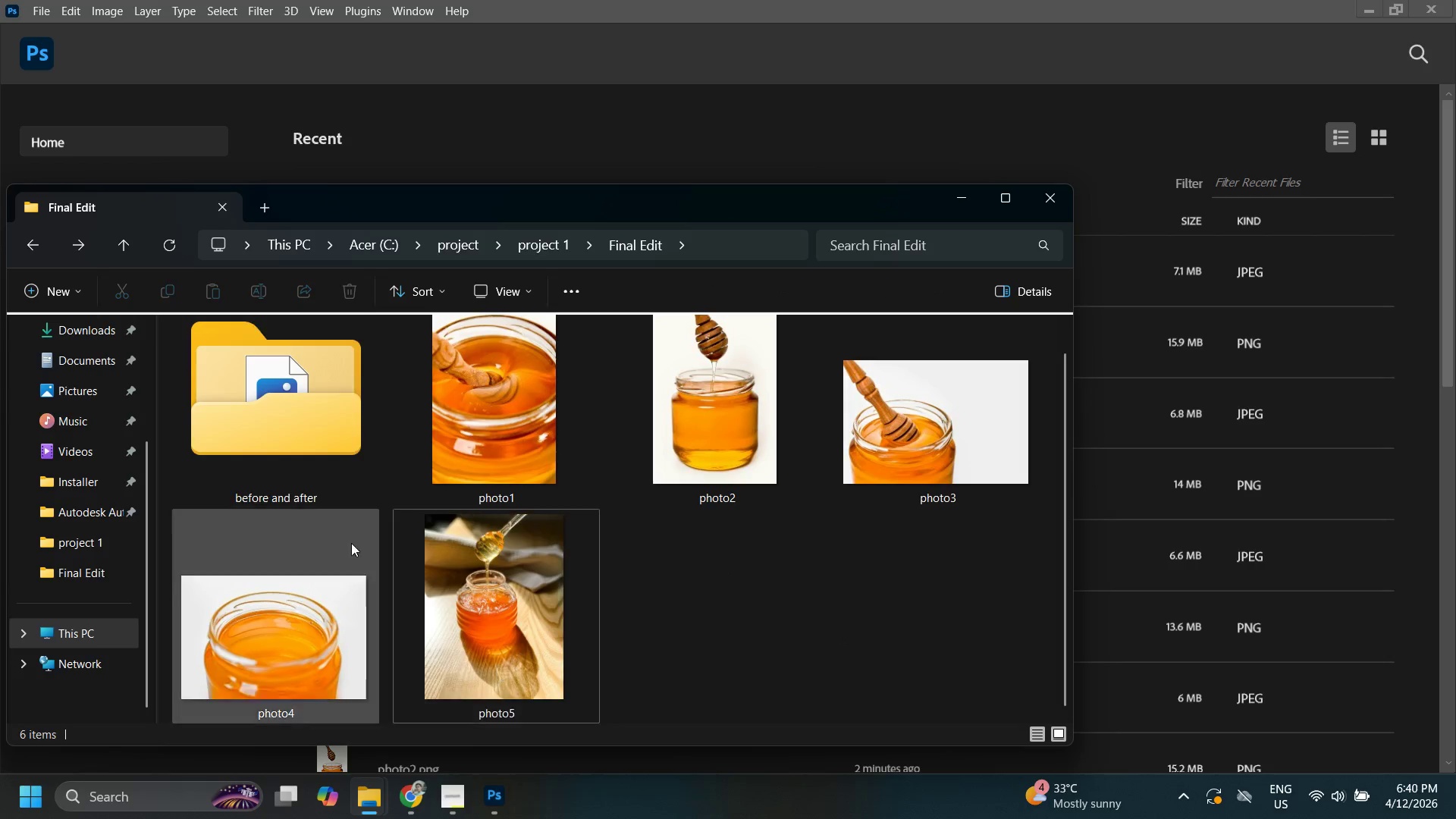 
double_click([326, 422])
 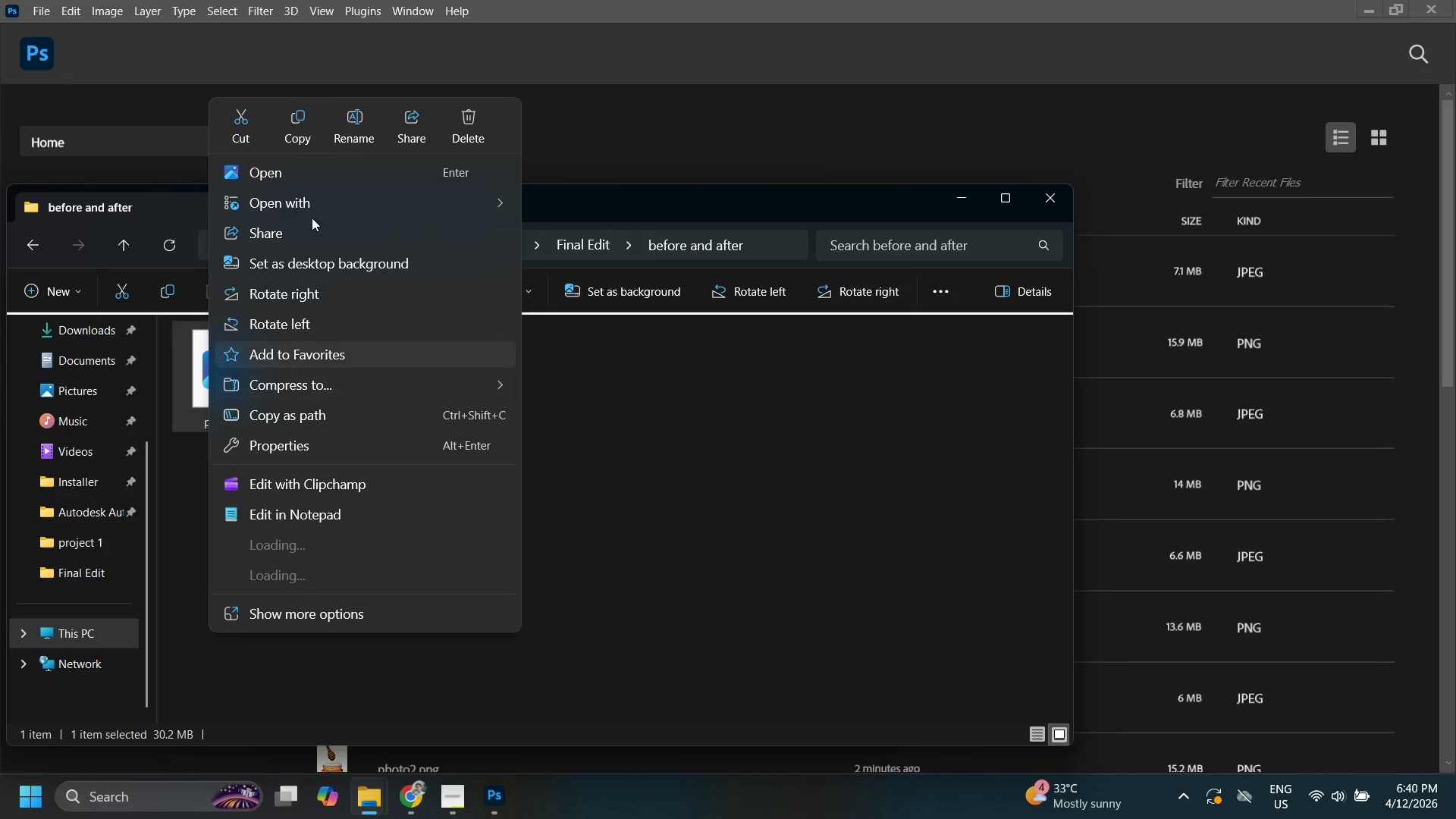 
left_click([315, 192])
 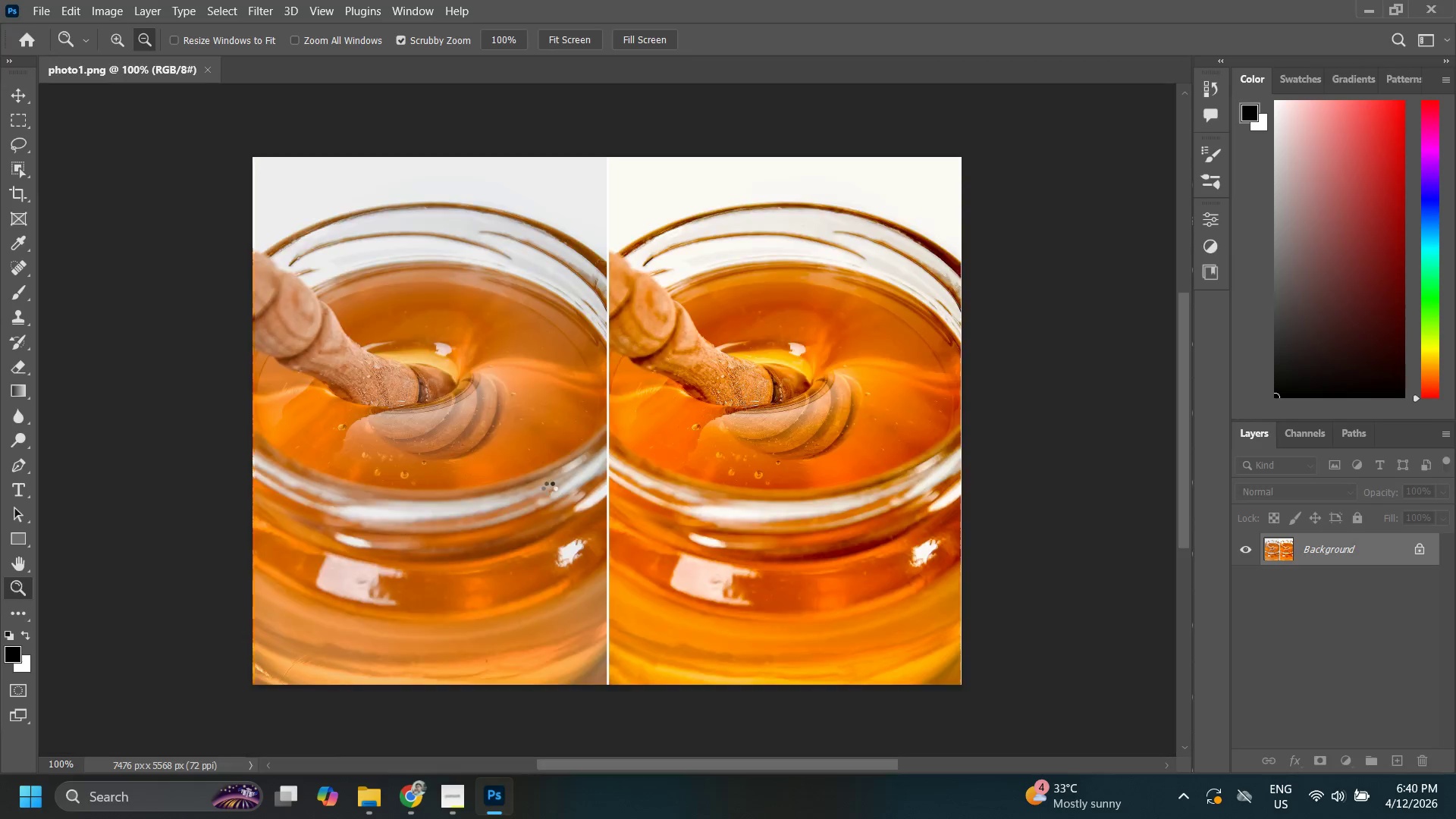 
wait(5.62)
 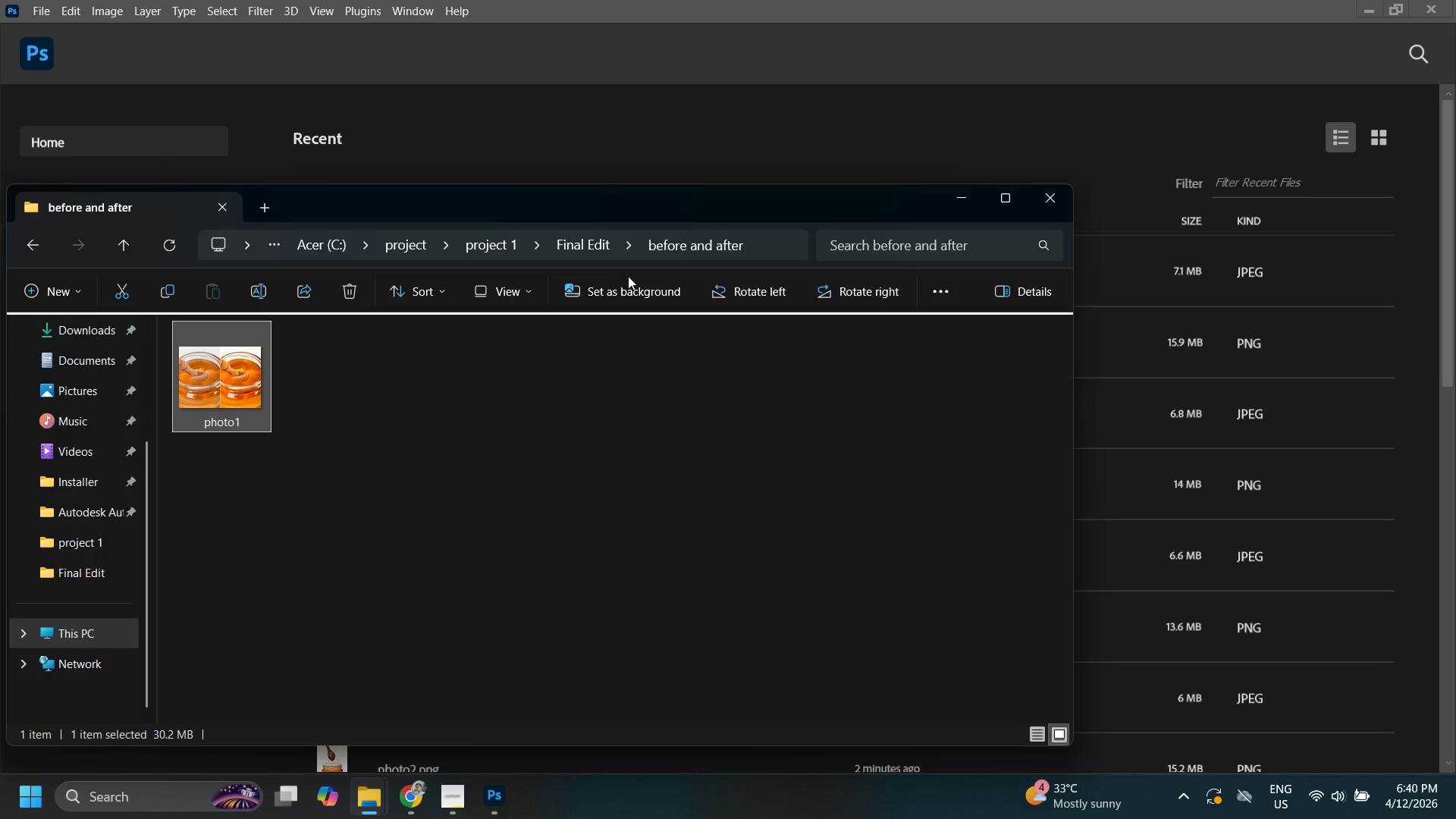 
hold_key(key=ControlLeft, duration=0.67)
 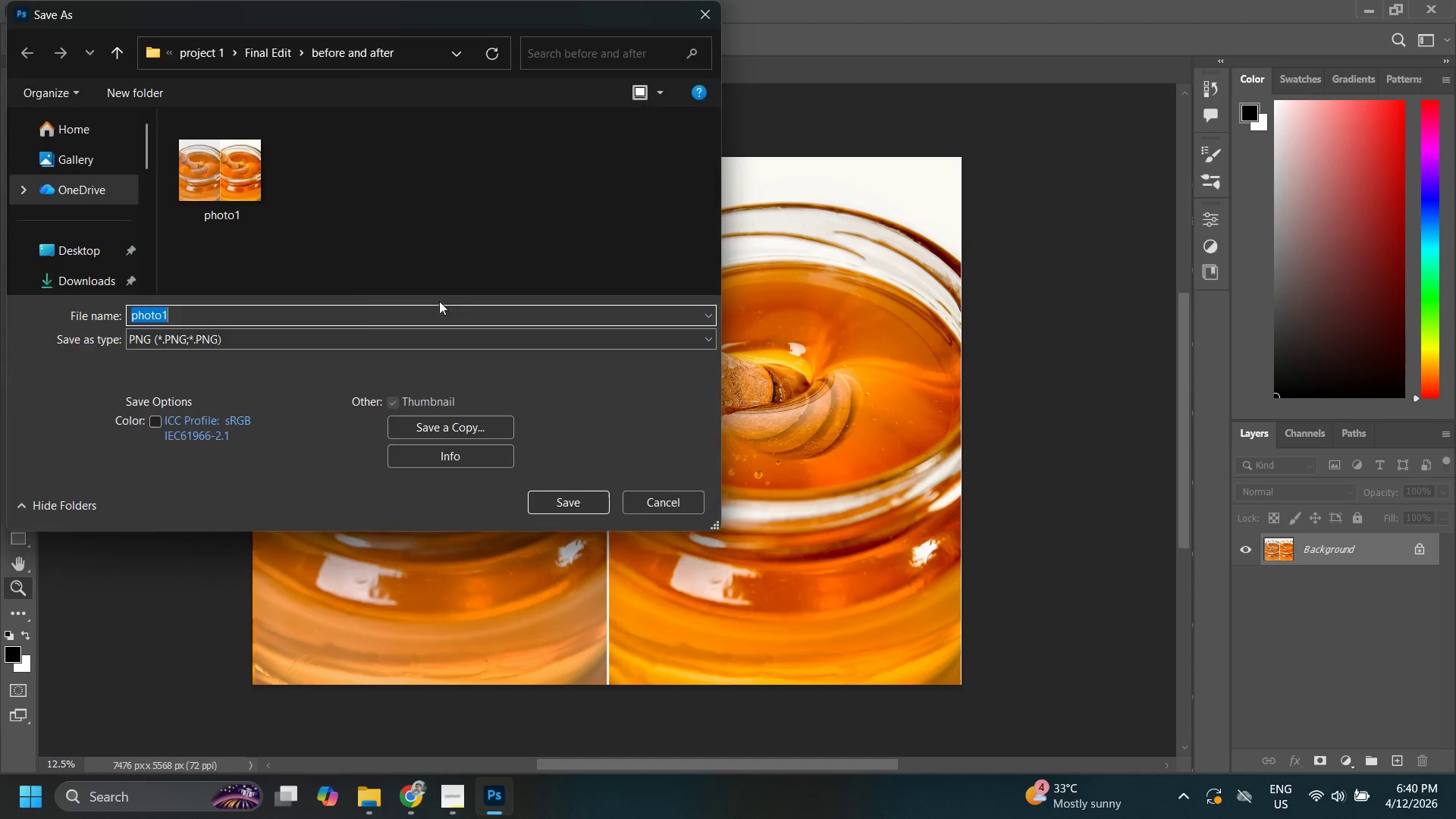 
hold_key(key=ShiftLeft, duration=0.45)
 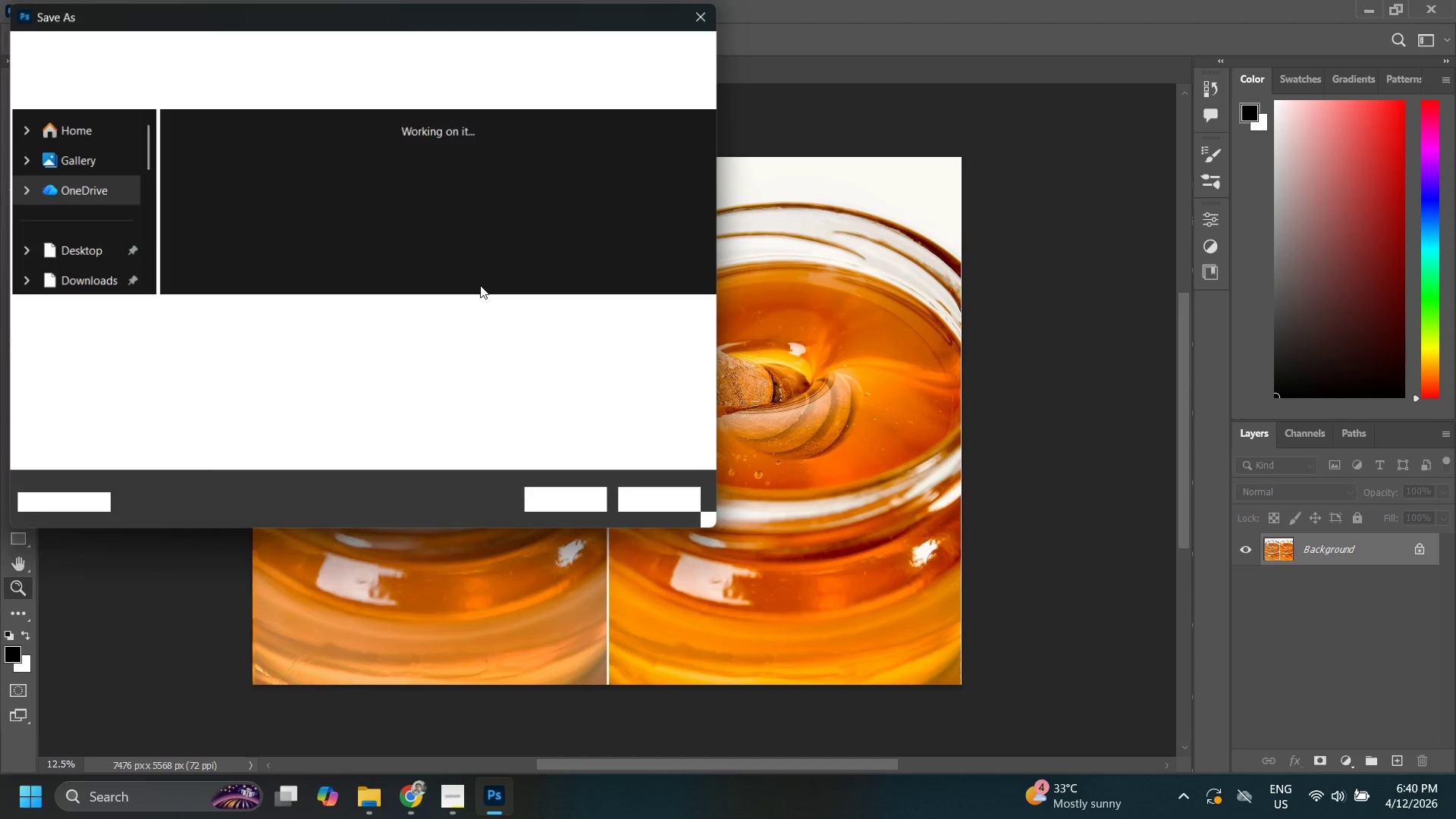 
left_click([206, 344])
 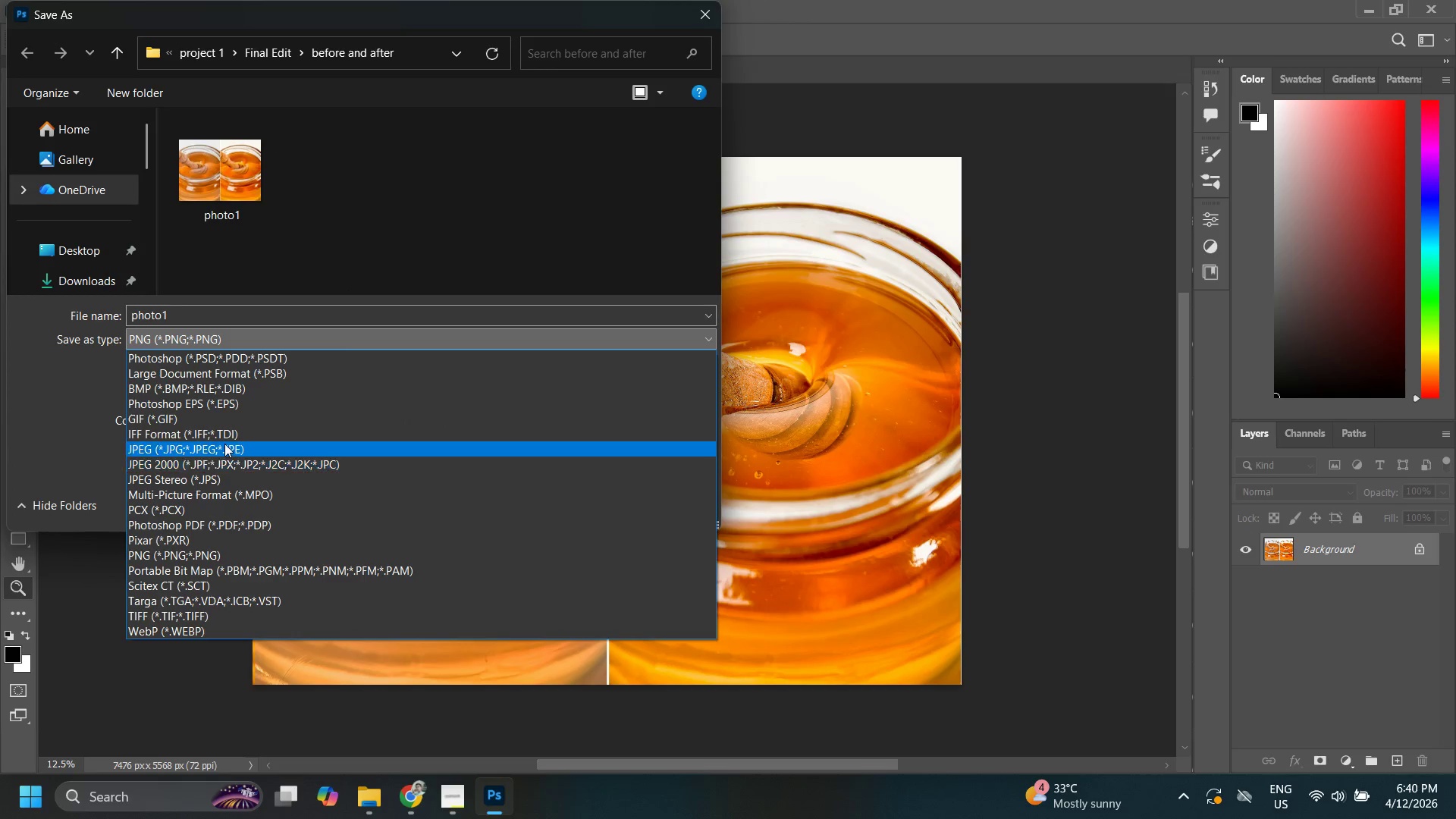 
left_click([224, 444])
 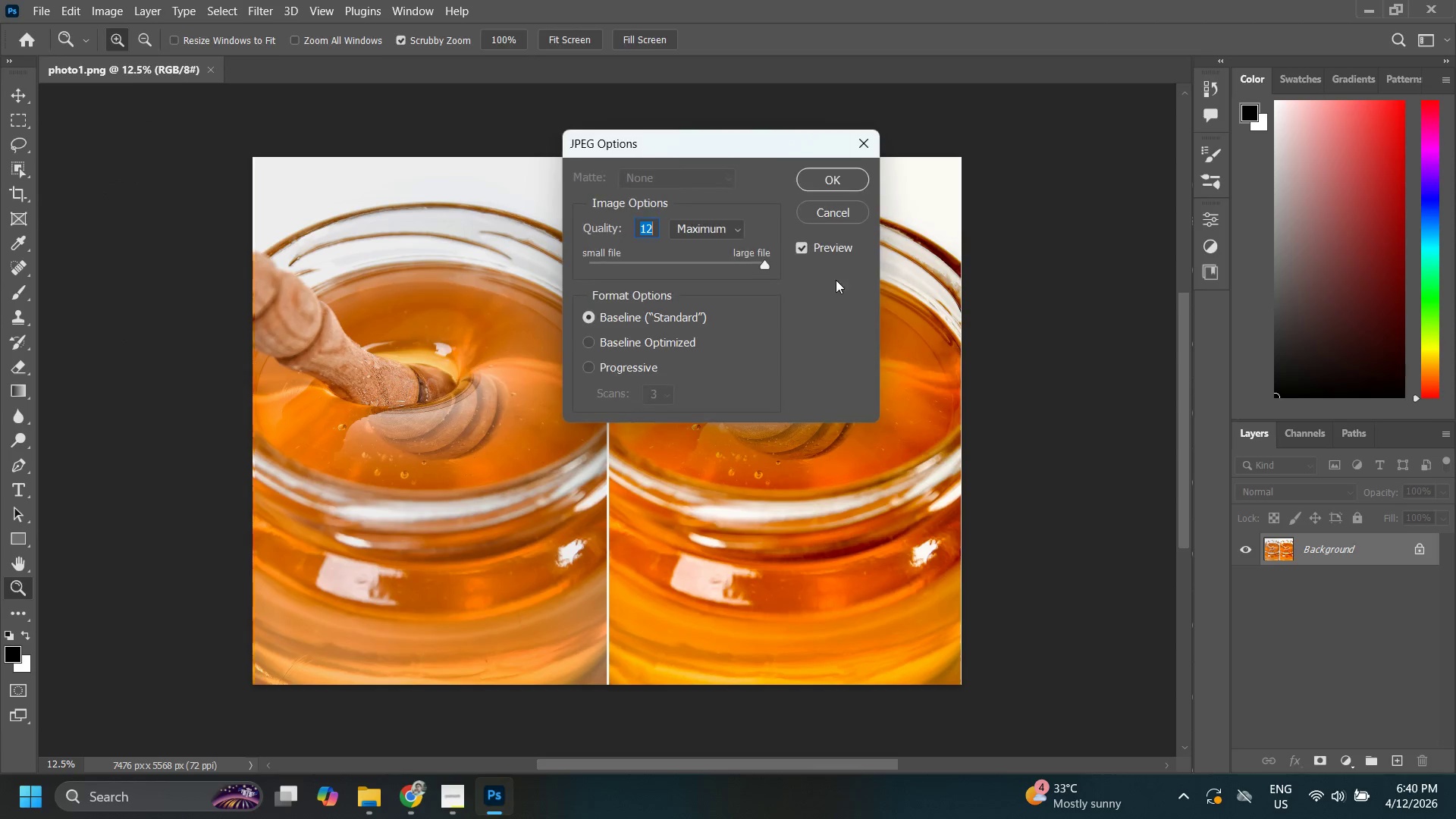 
left_click([835, 187])
 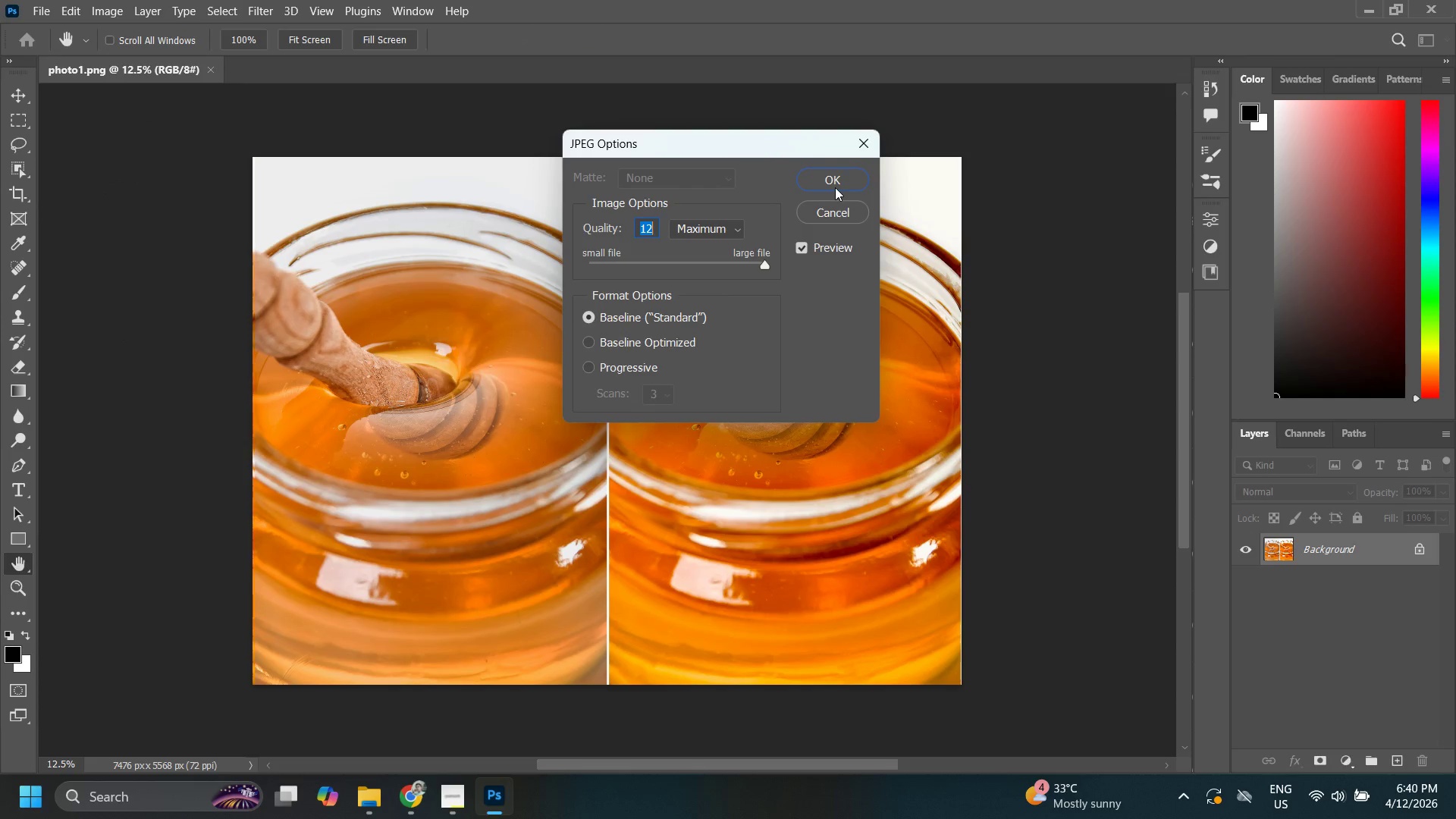 
left_click([835, 187])
 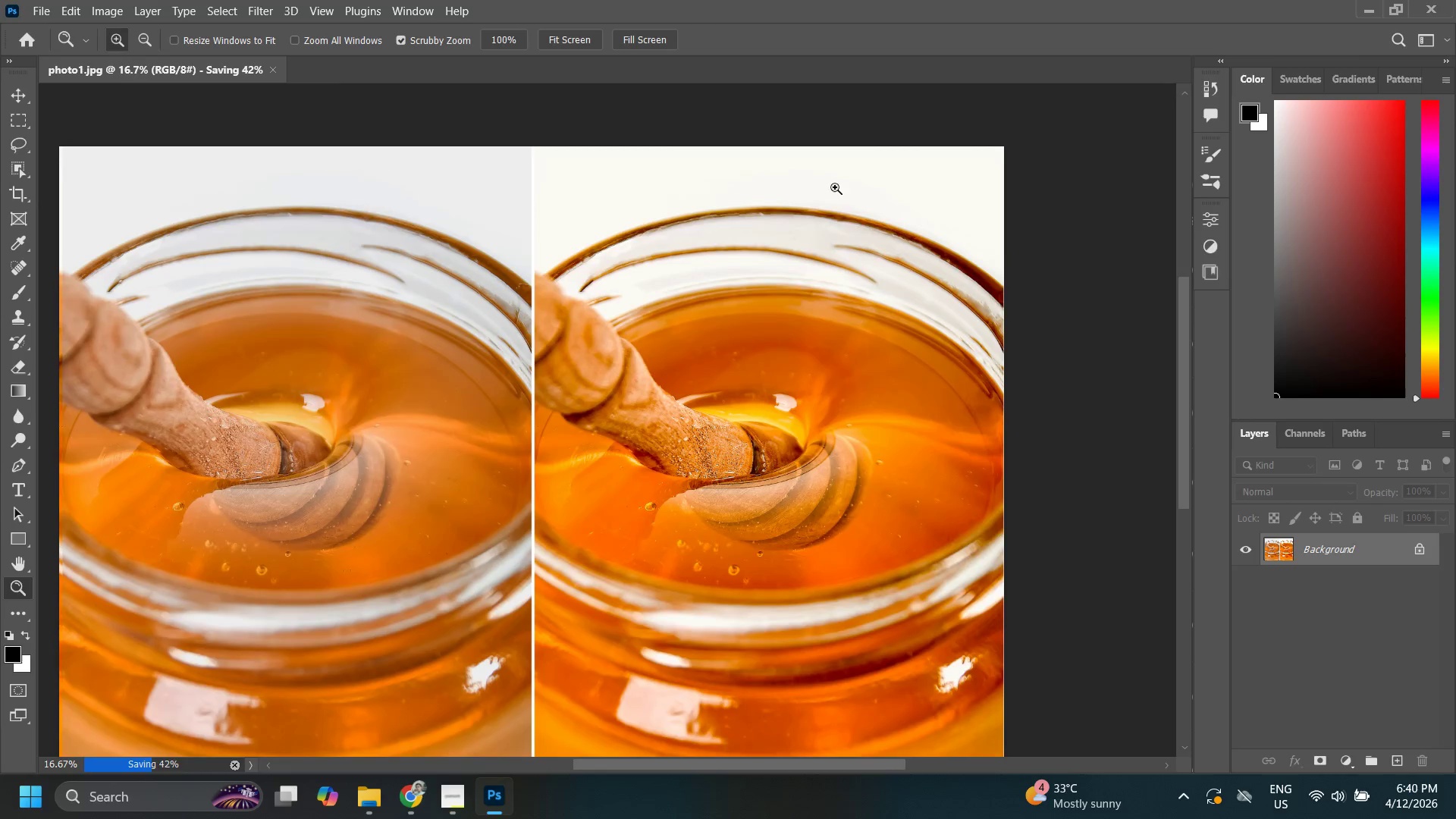 
left_click_drag(start_coordinate=[828, 240], to_coordinate=[762, 327])
 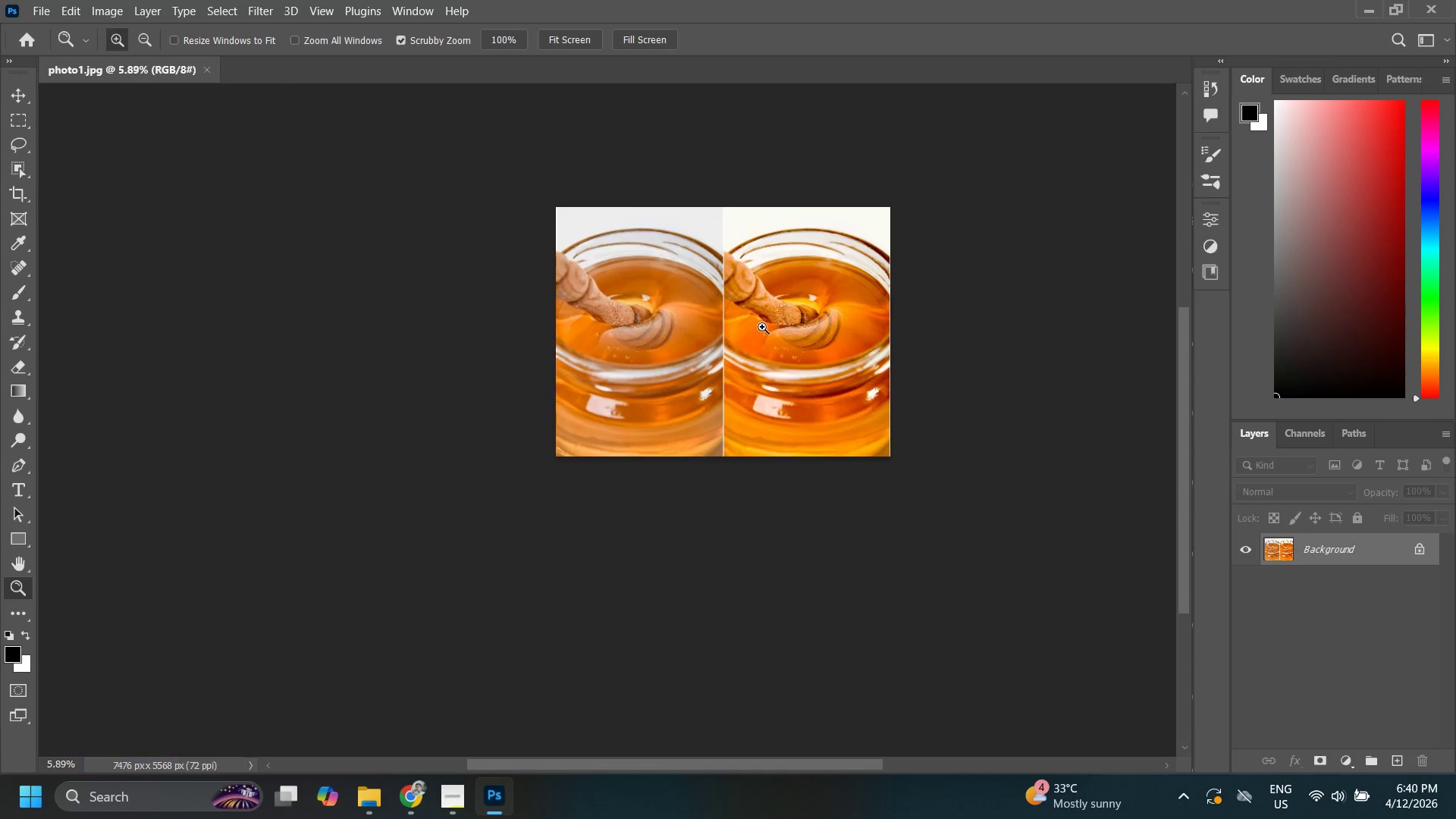 
left_click_drag(start_coordinate=[762, 327], to_coordinate=[770, 328])
 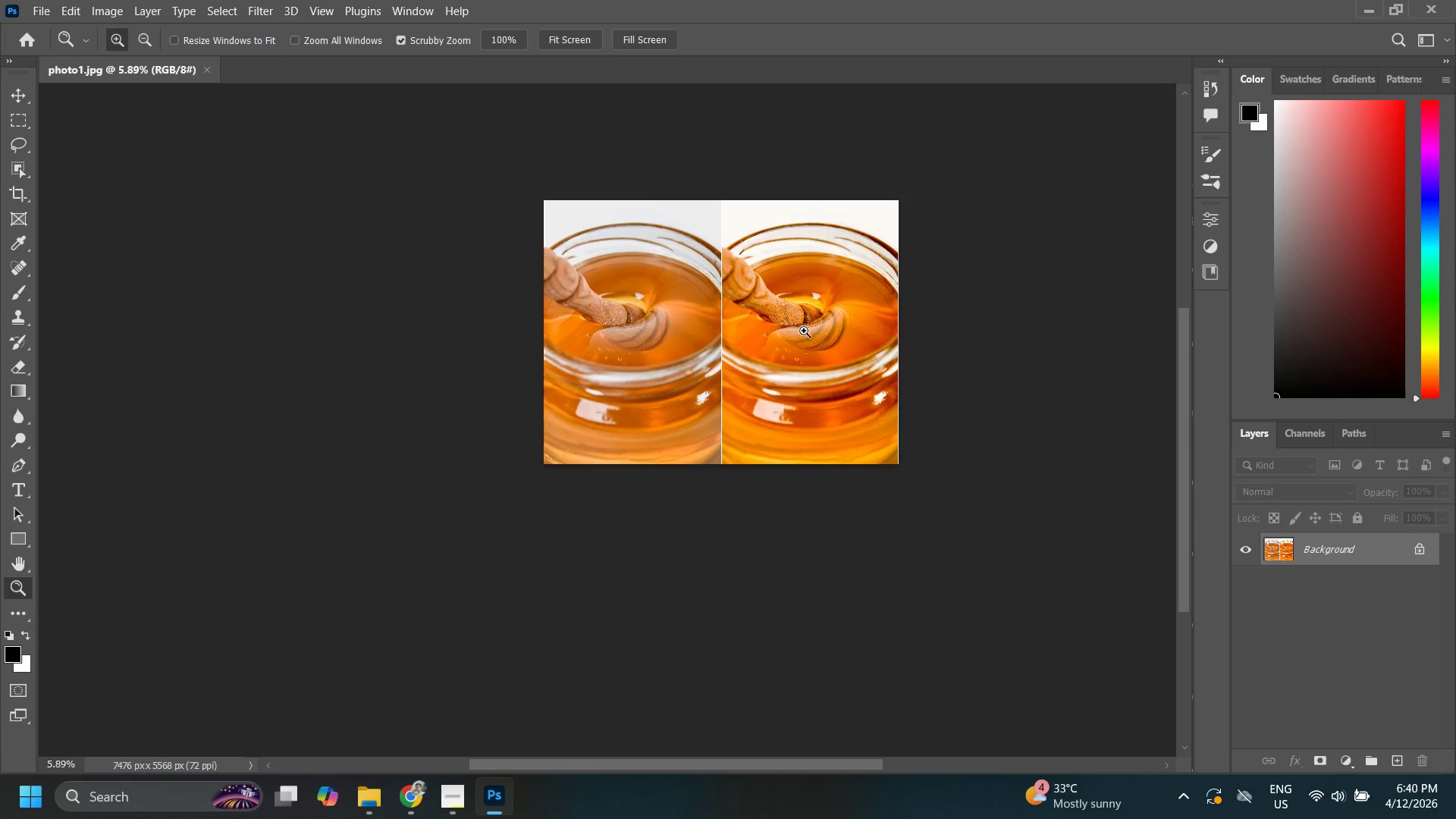 
left_click([809, 336])
 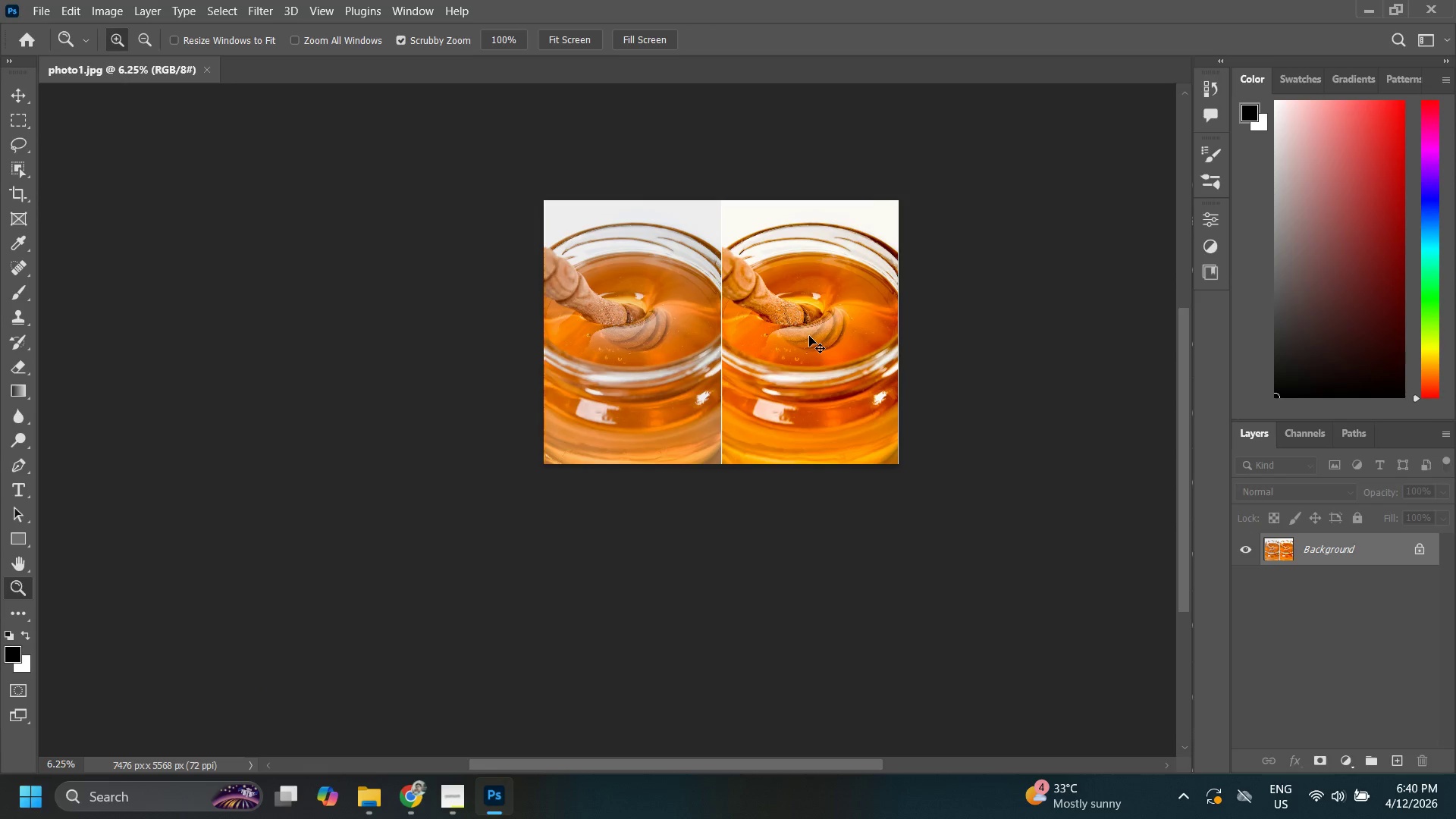 
key(Control+Q)
 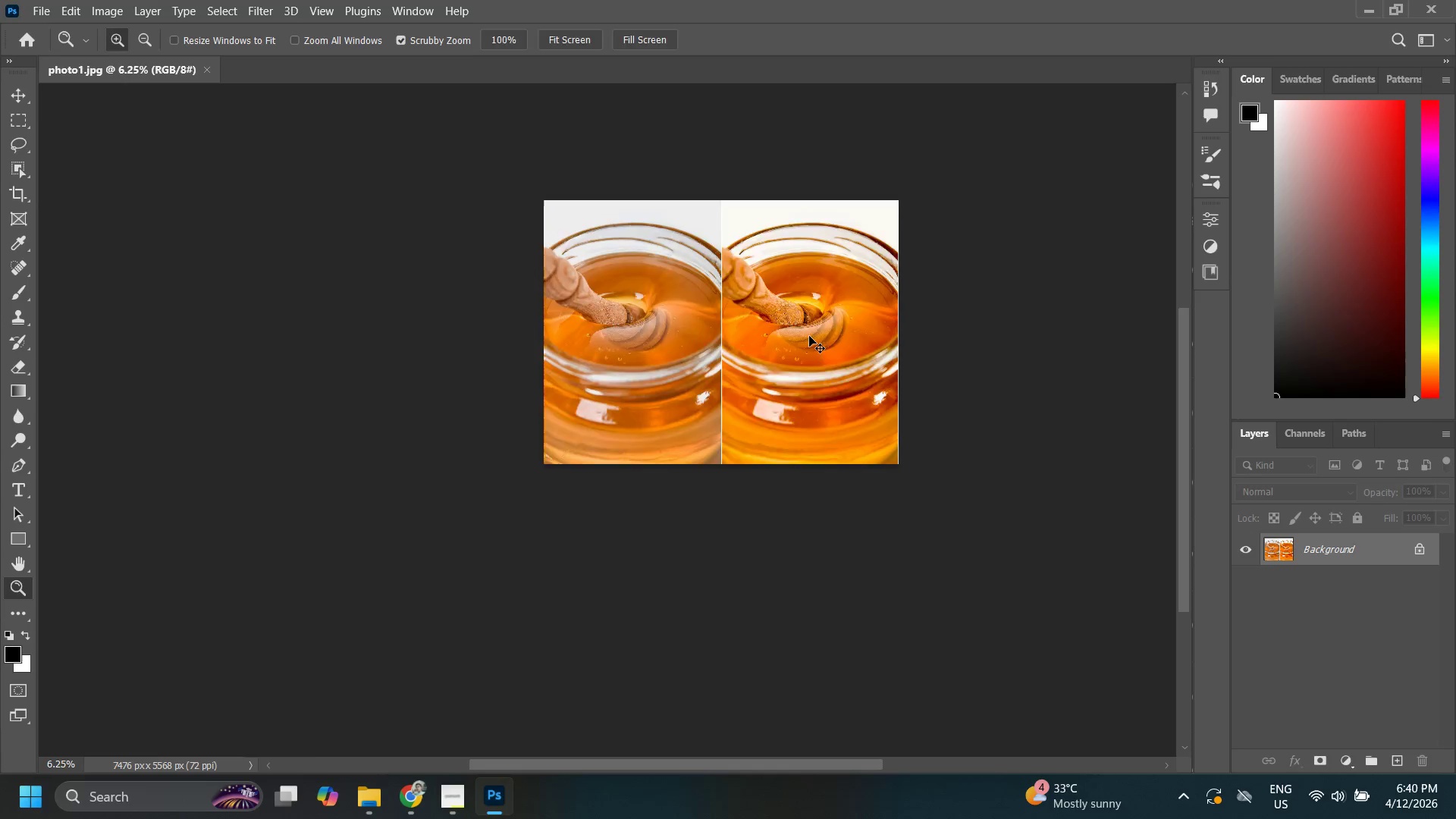 
key(Control+W)
 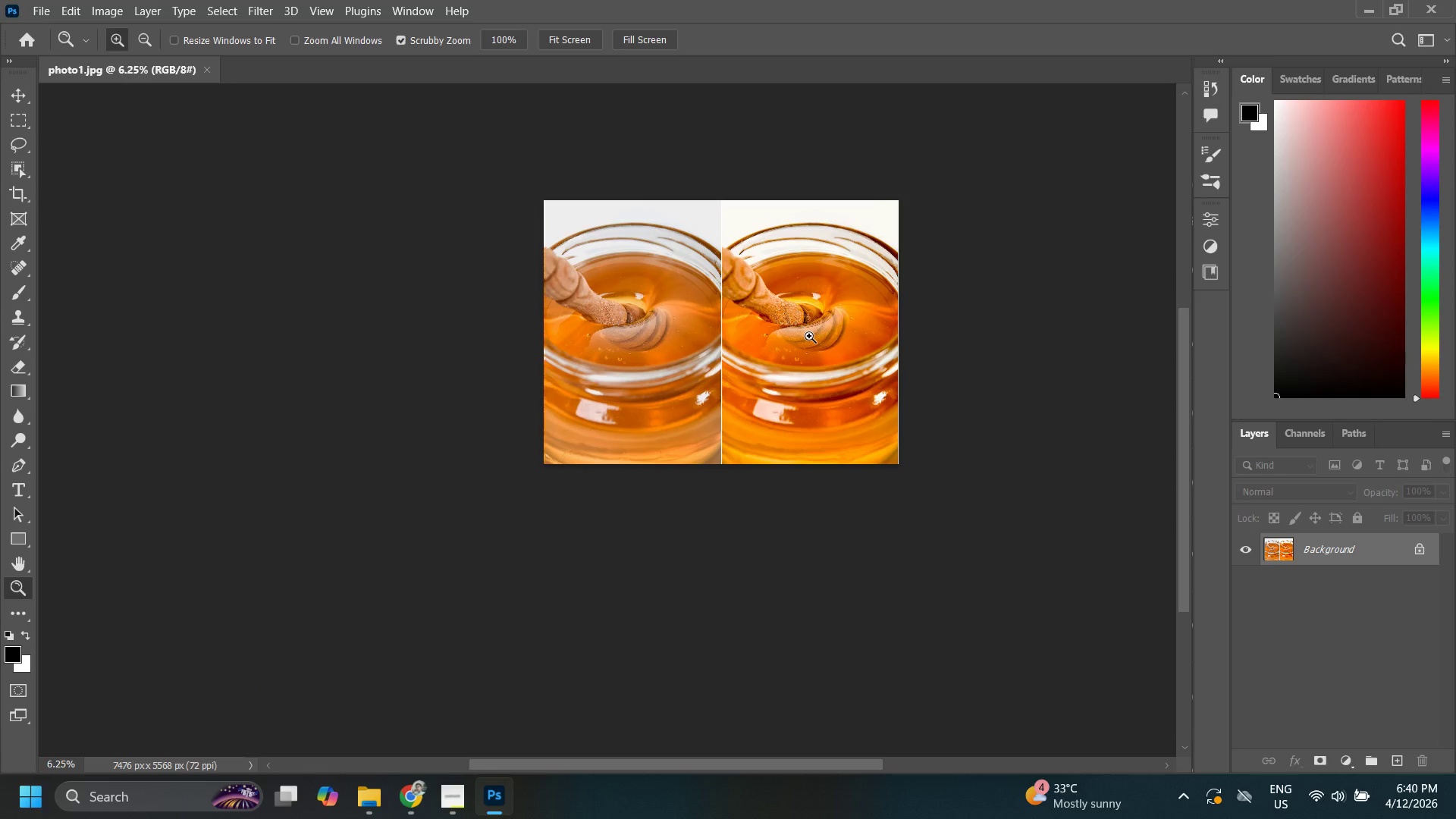 
key(Control+W)
 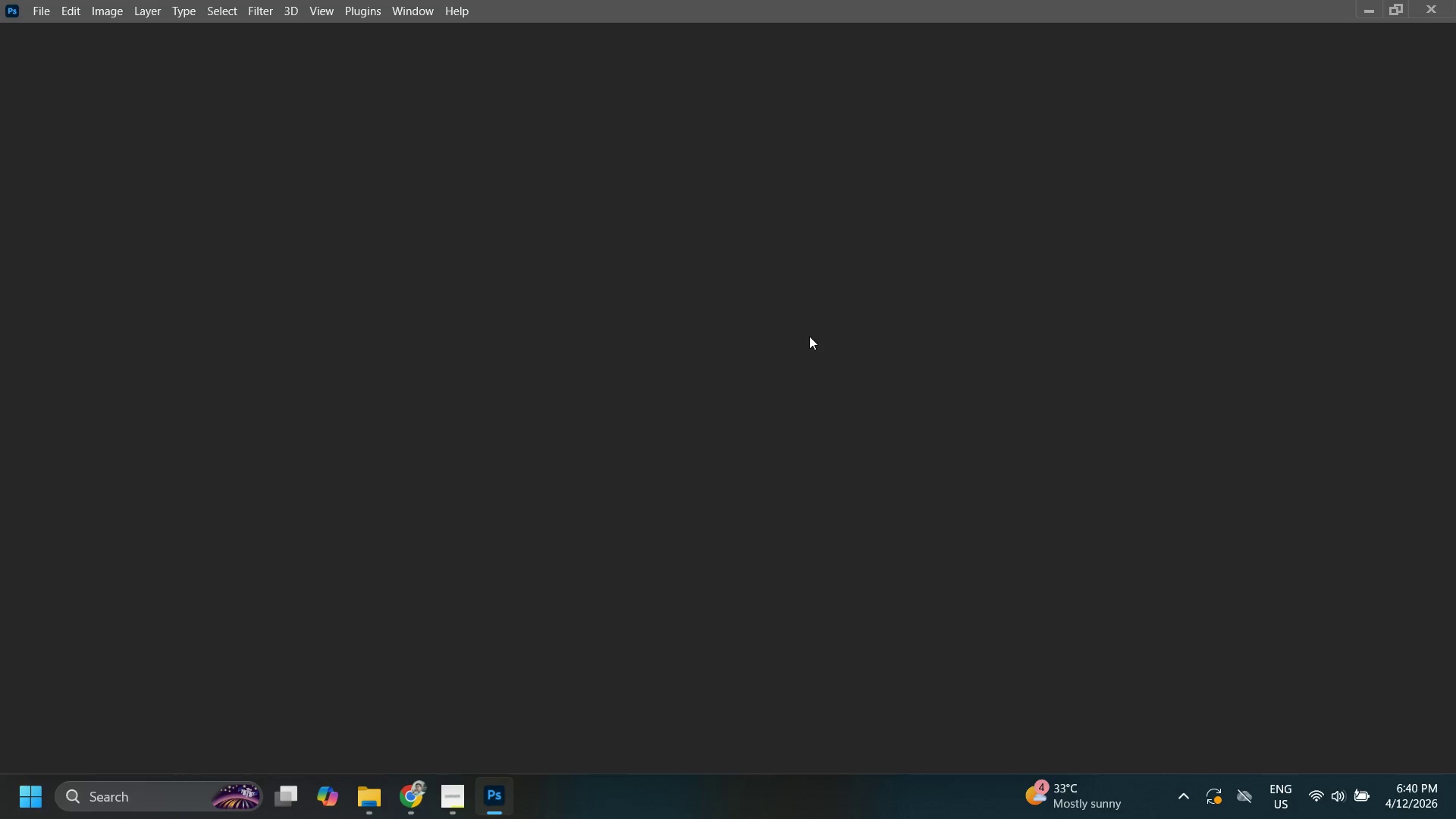 
key(Alt+Tab)
 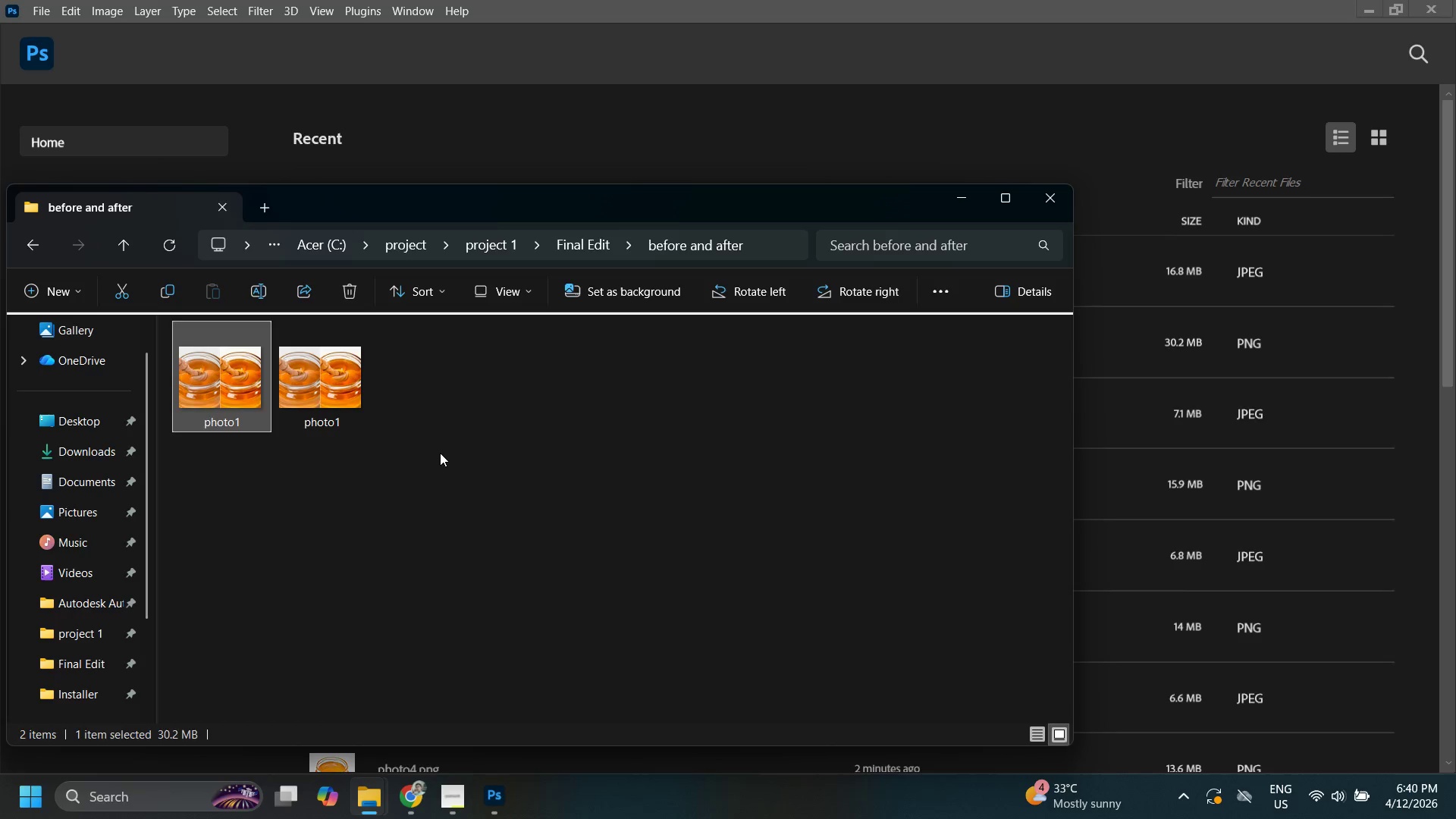 
double_click([331, 389])
 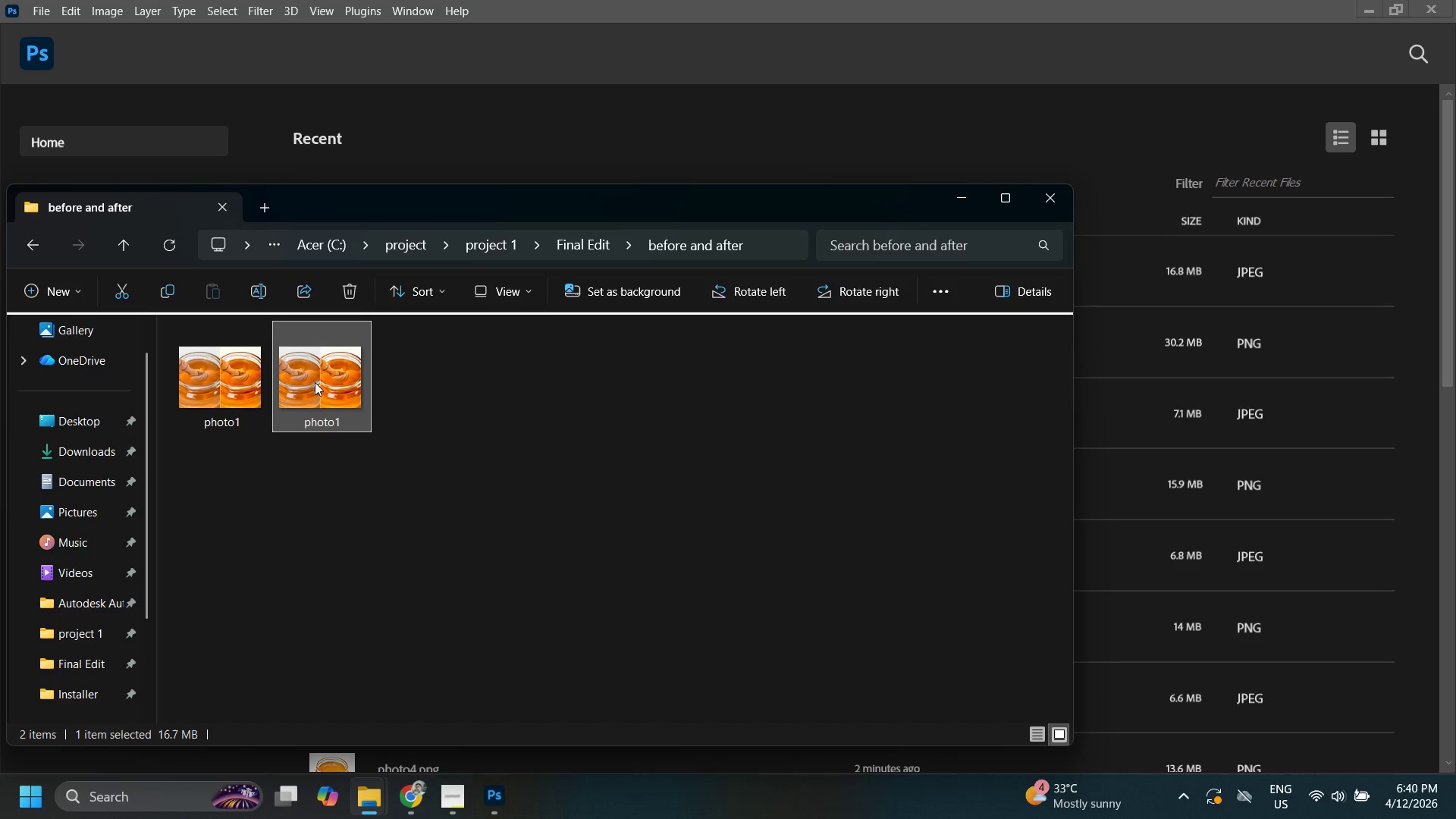 
wait(6.33)
 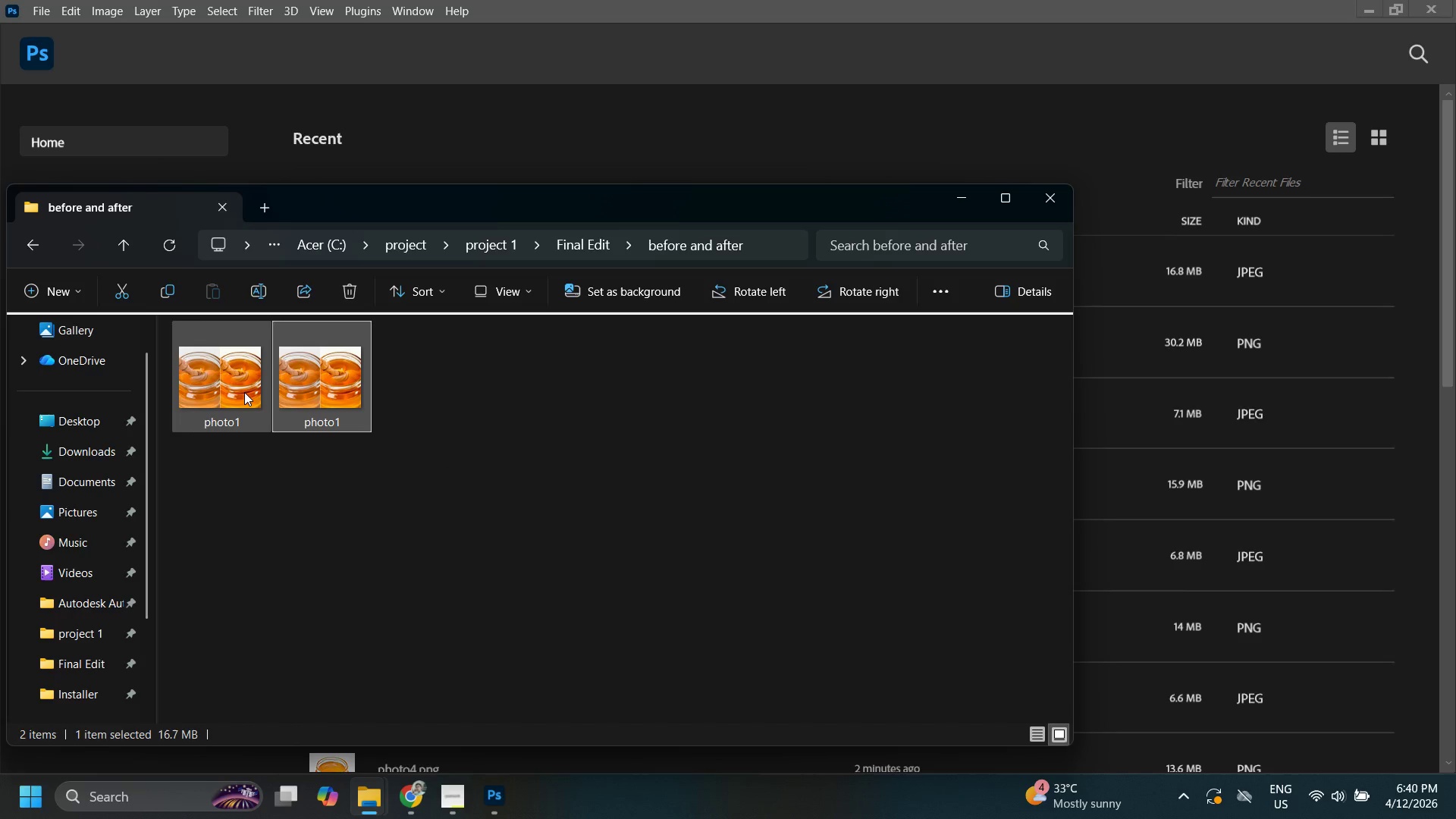 
left_click([315, 382])
 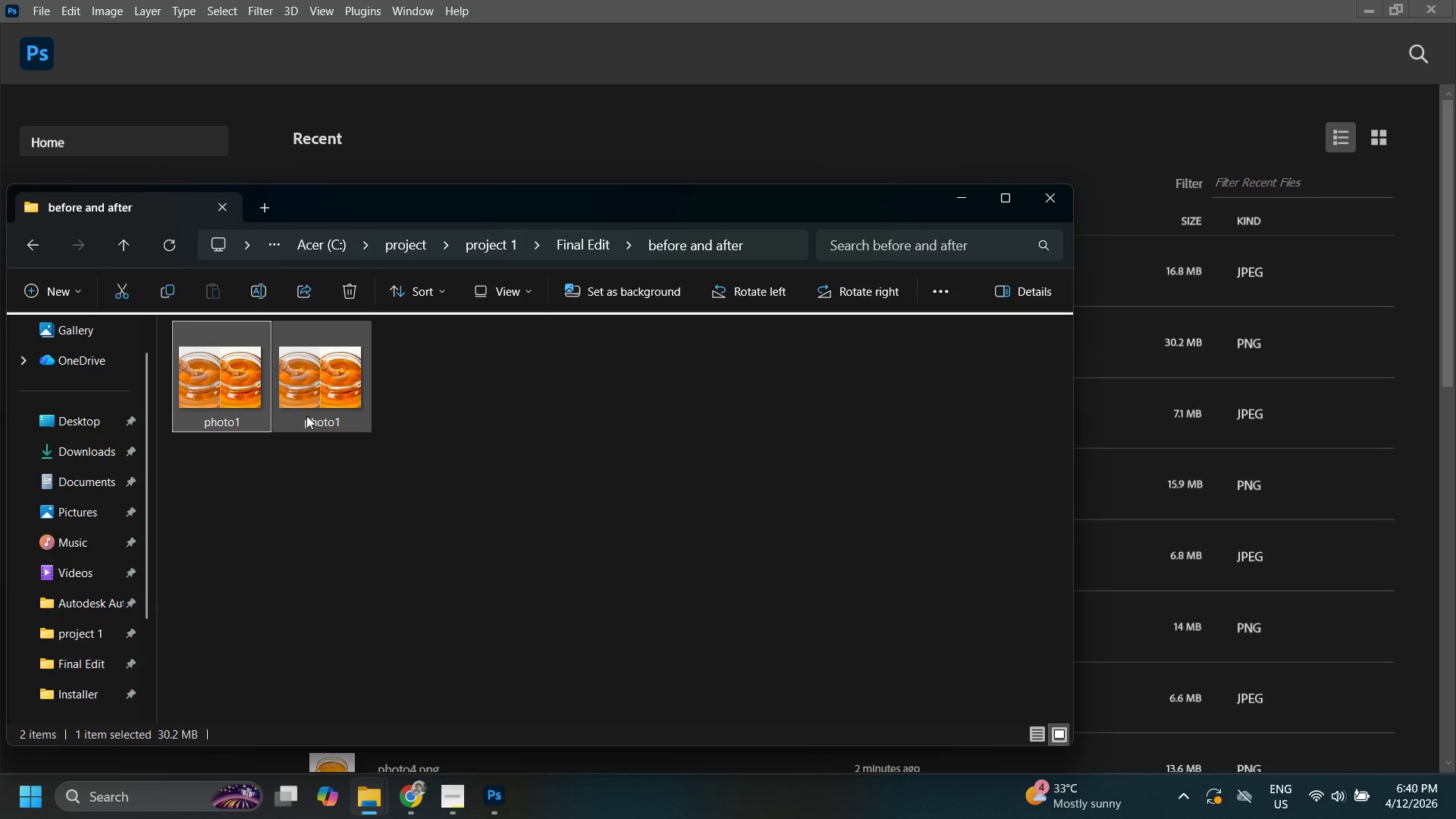 
key(Delete)
 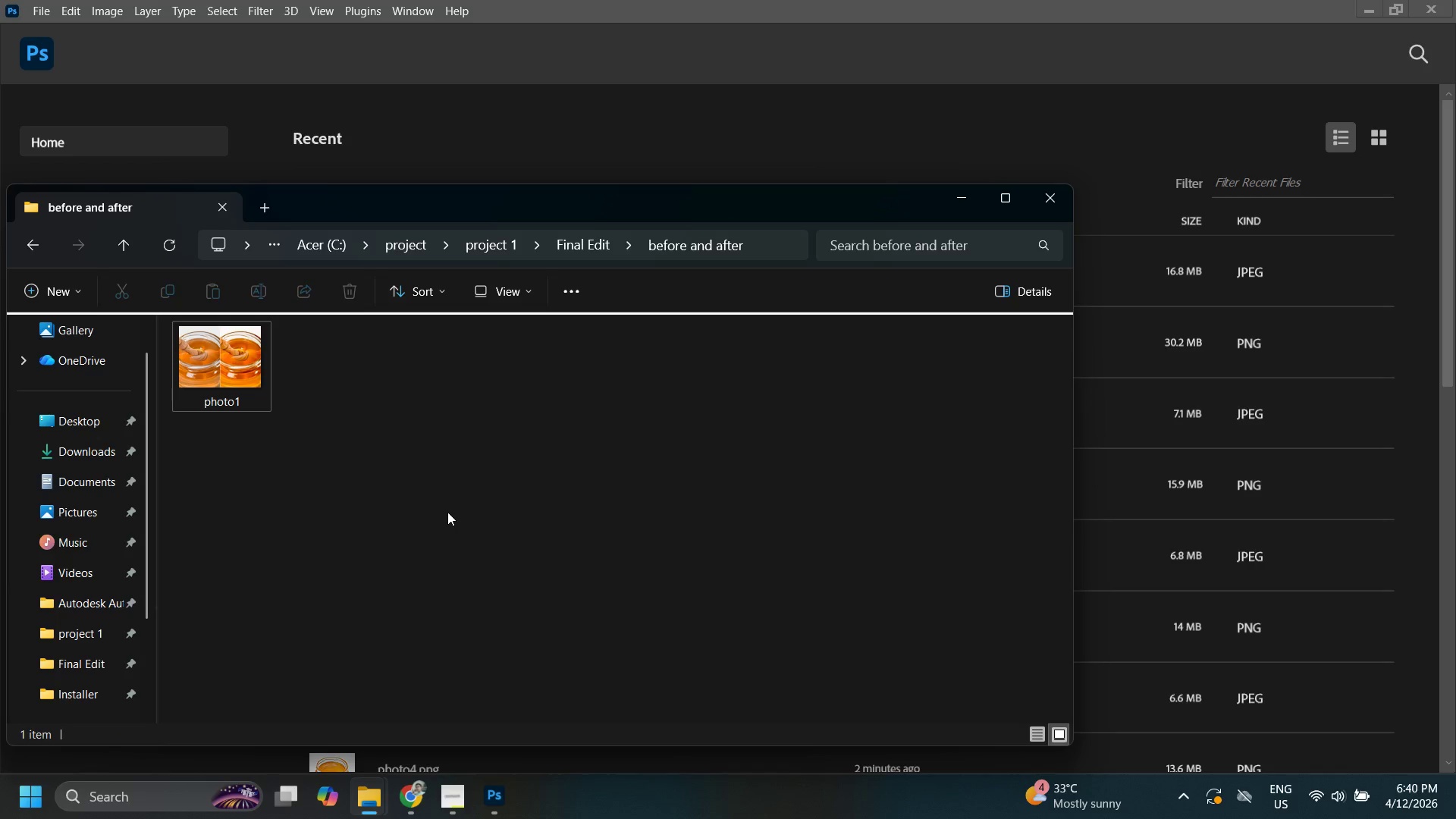 
left_click([448, 511])
 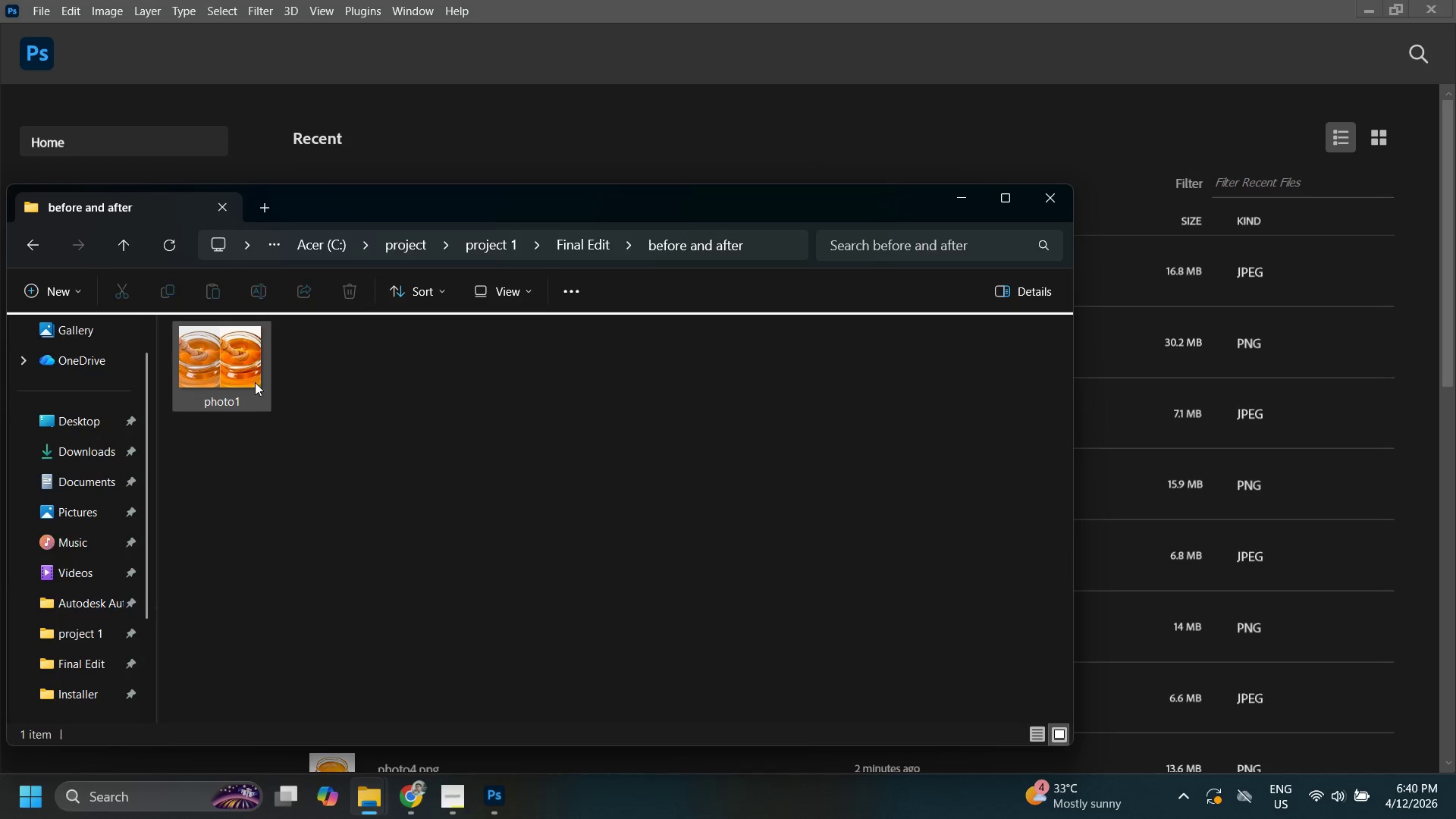 
right_click([253, 381])
 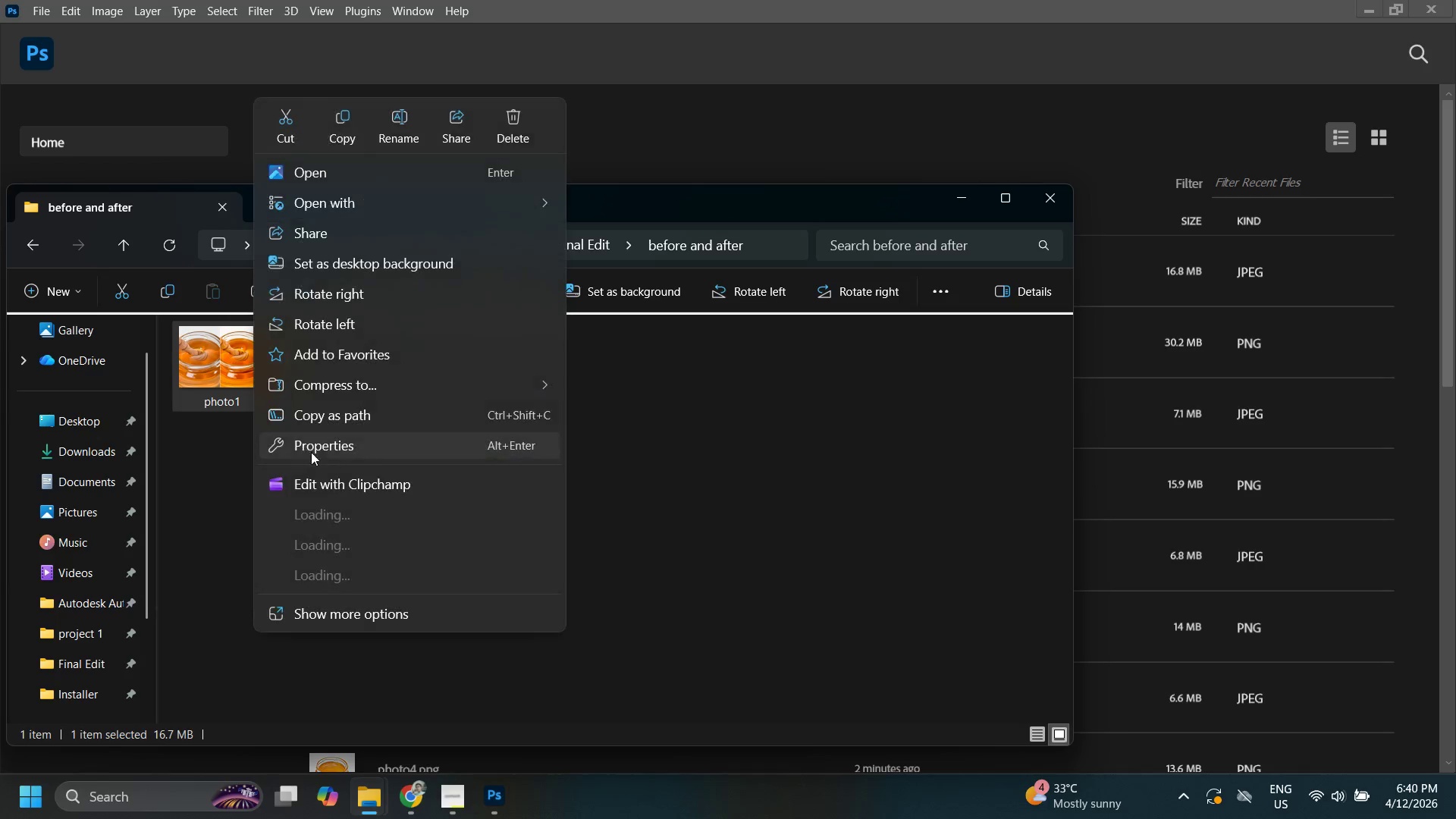 
left_click([253, 381])
 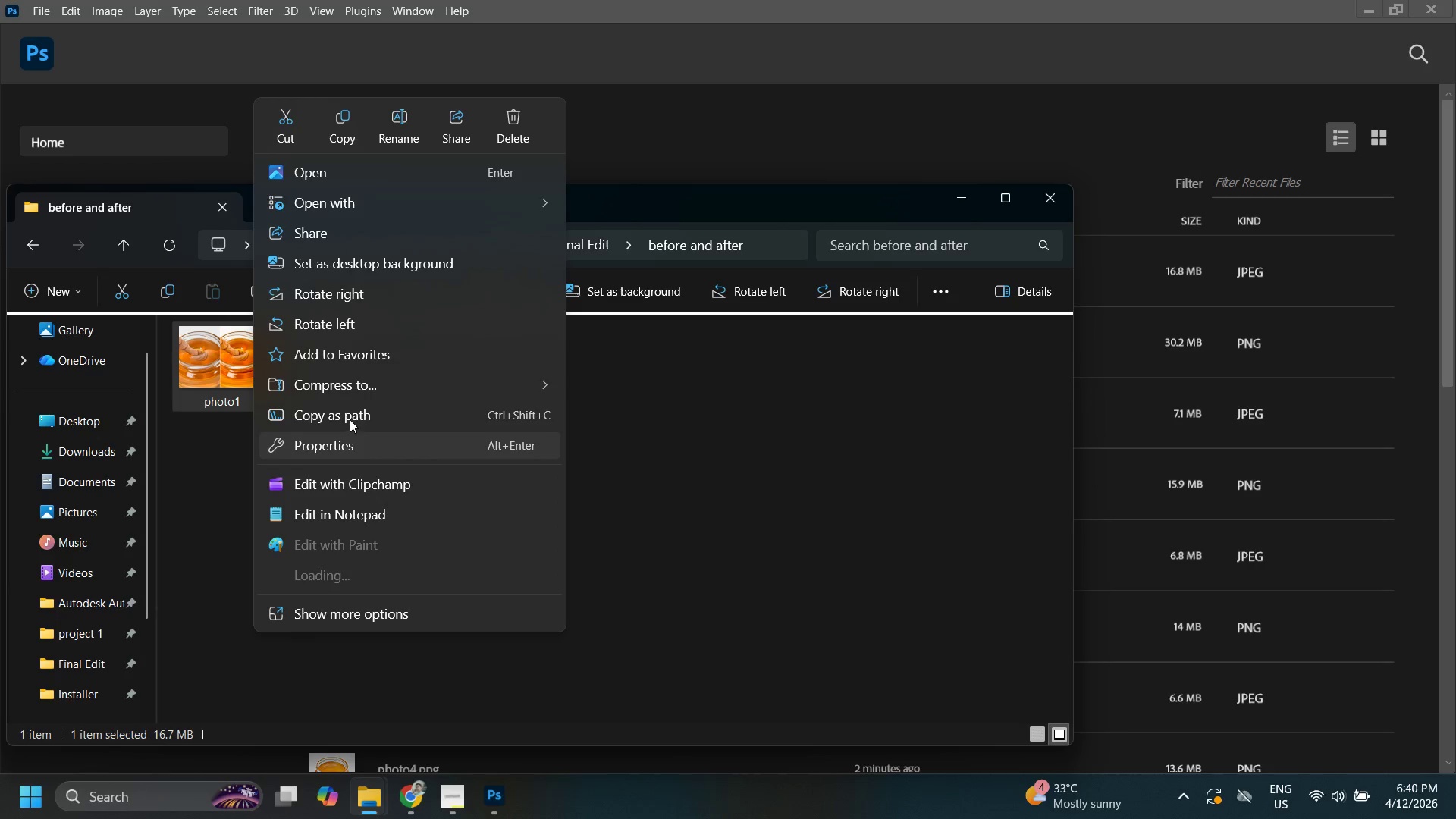 
left_click([346, 437])
 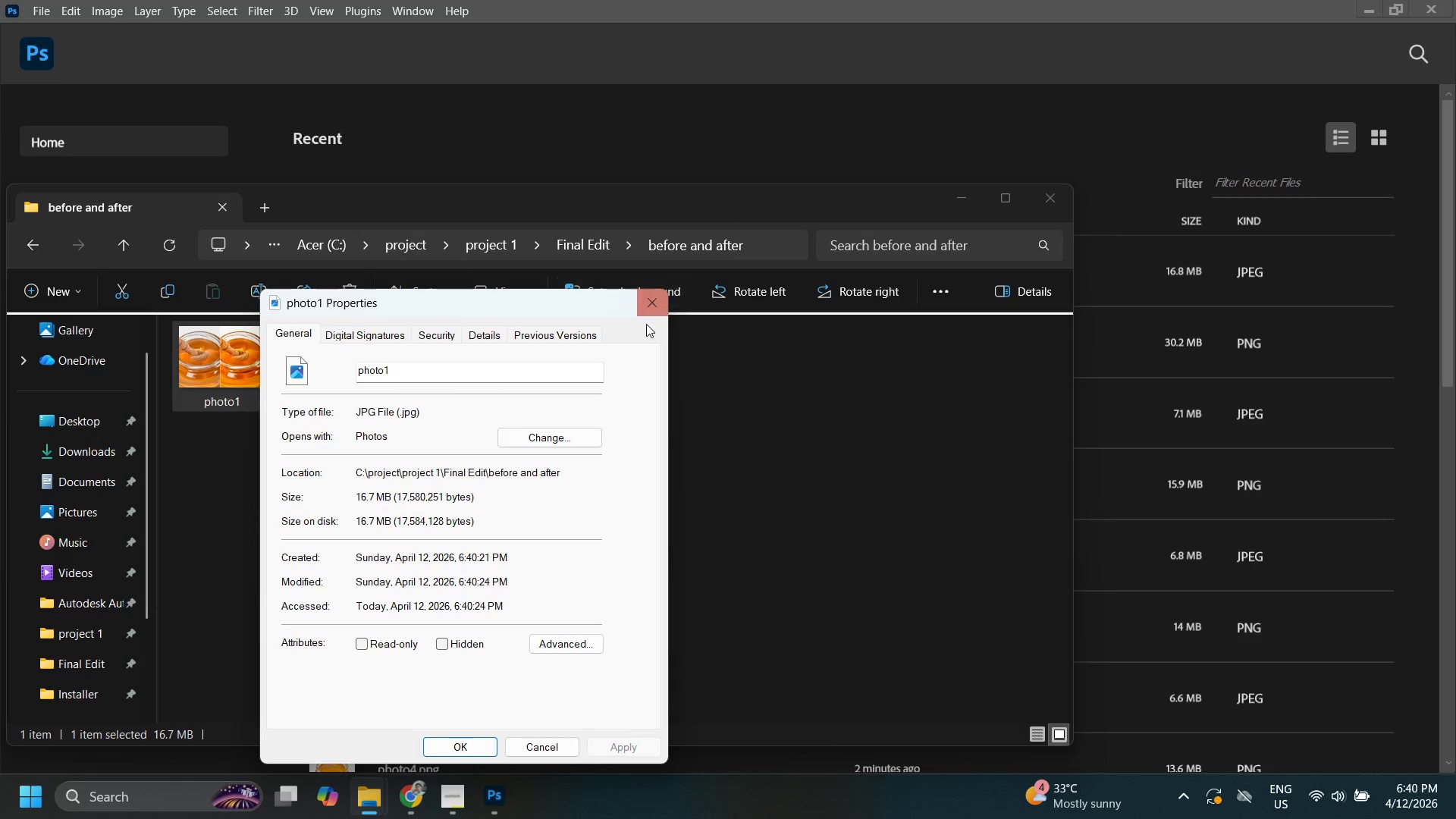 
double_click([627, 467])
 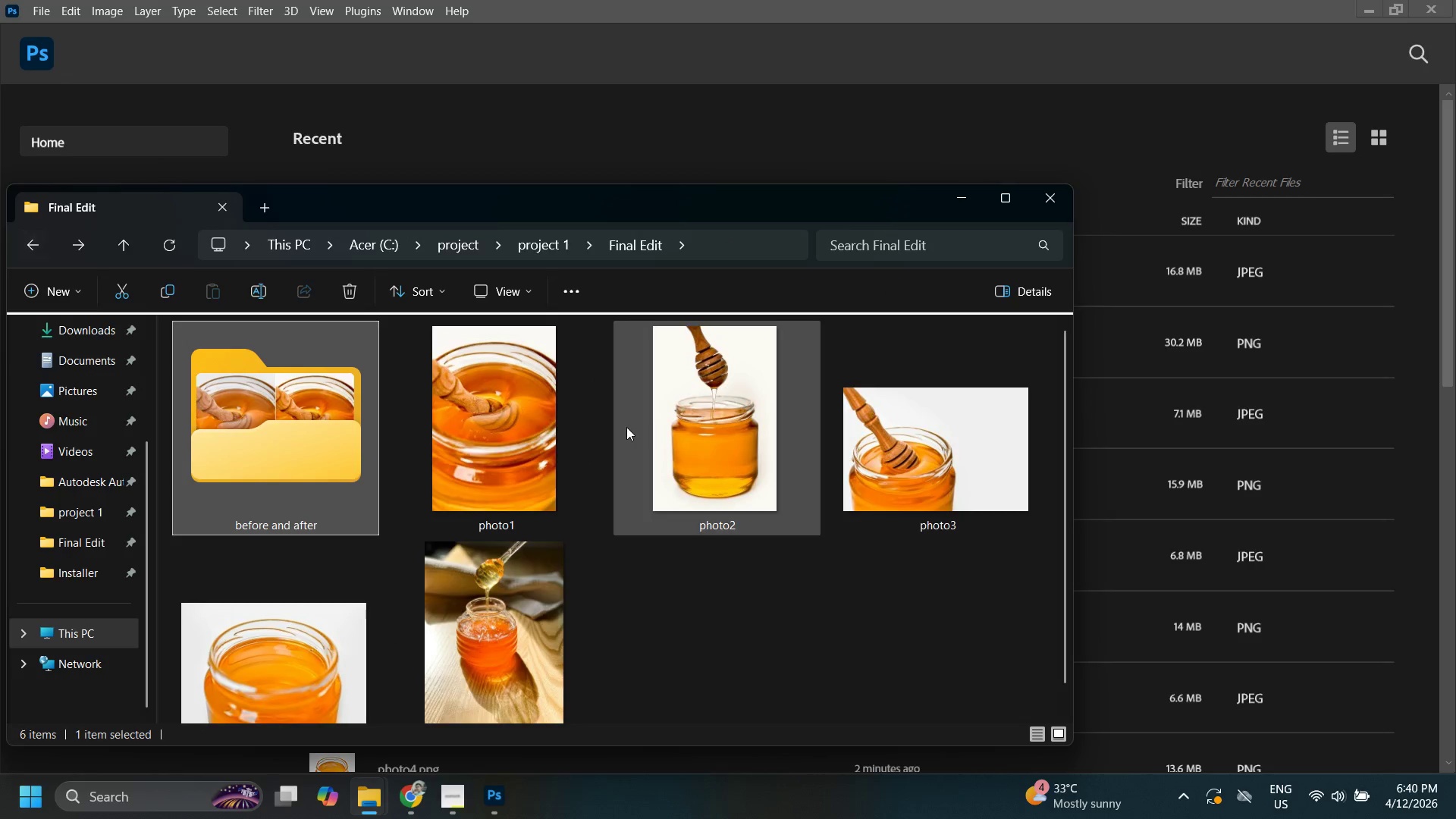 
left_click([529, 432])
 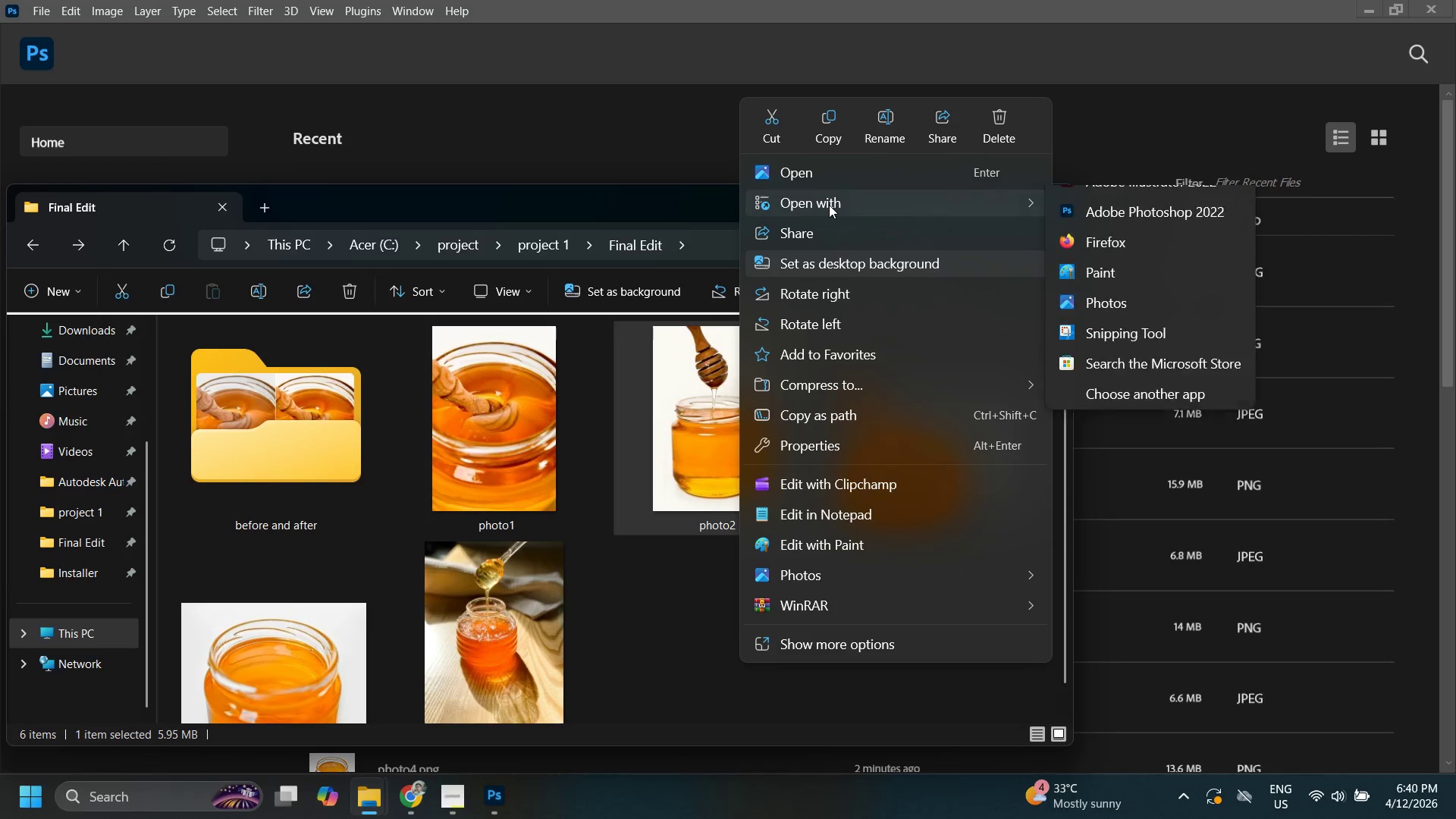 
left_click([1077, 238])
 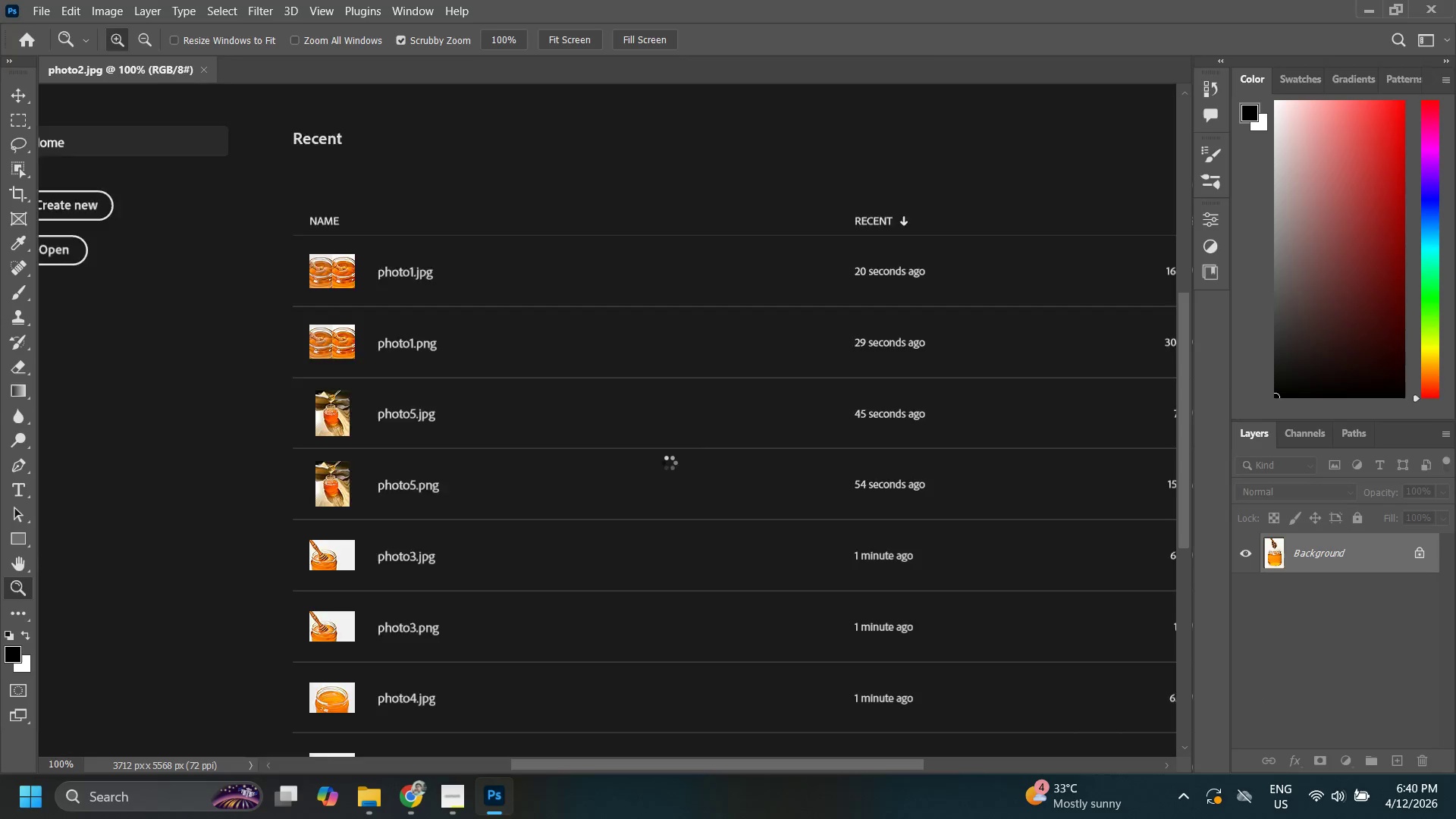 
key(Alt+Tab)
 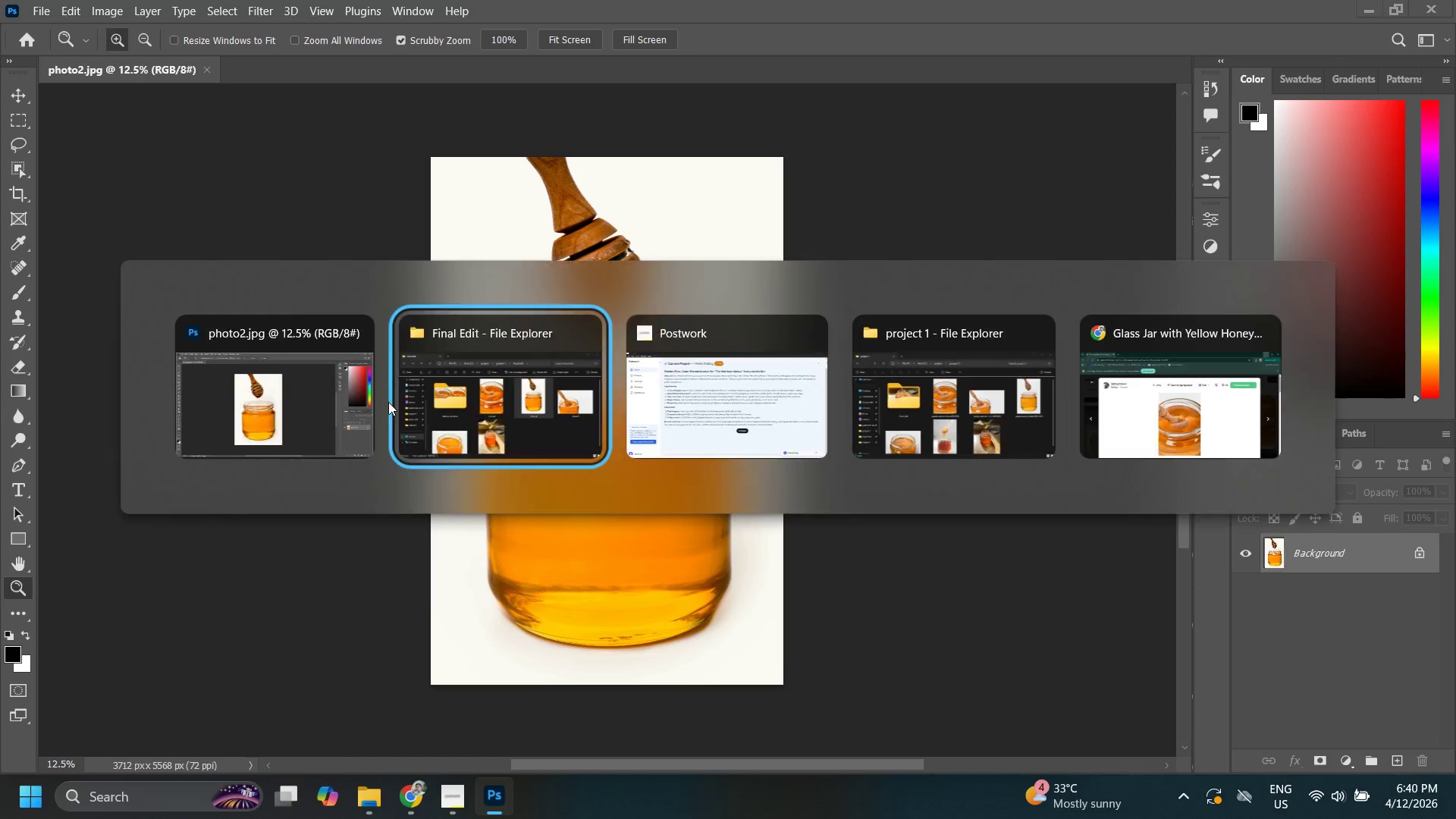 
left_click([497, 406])
 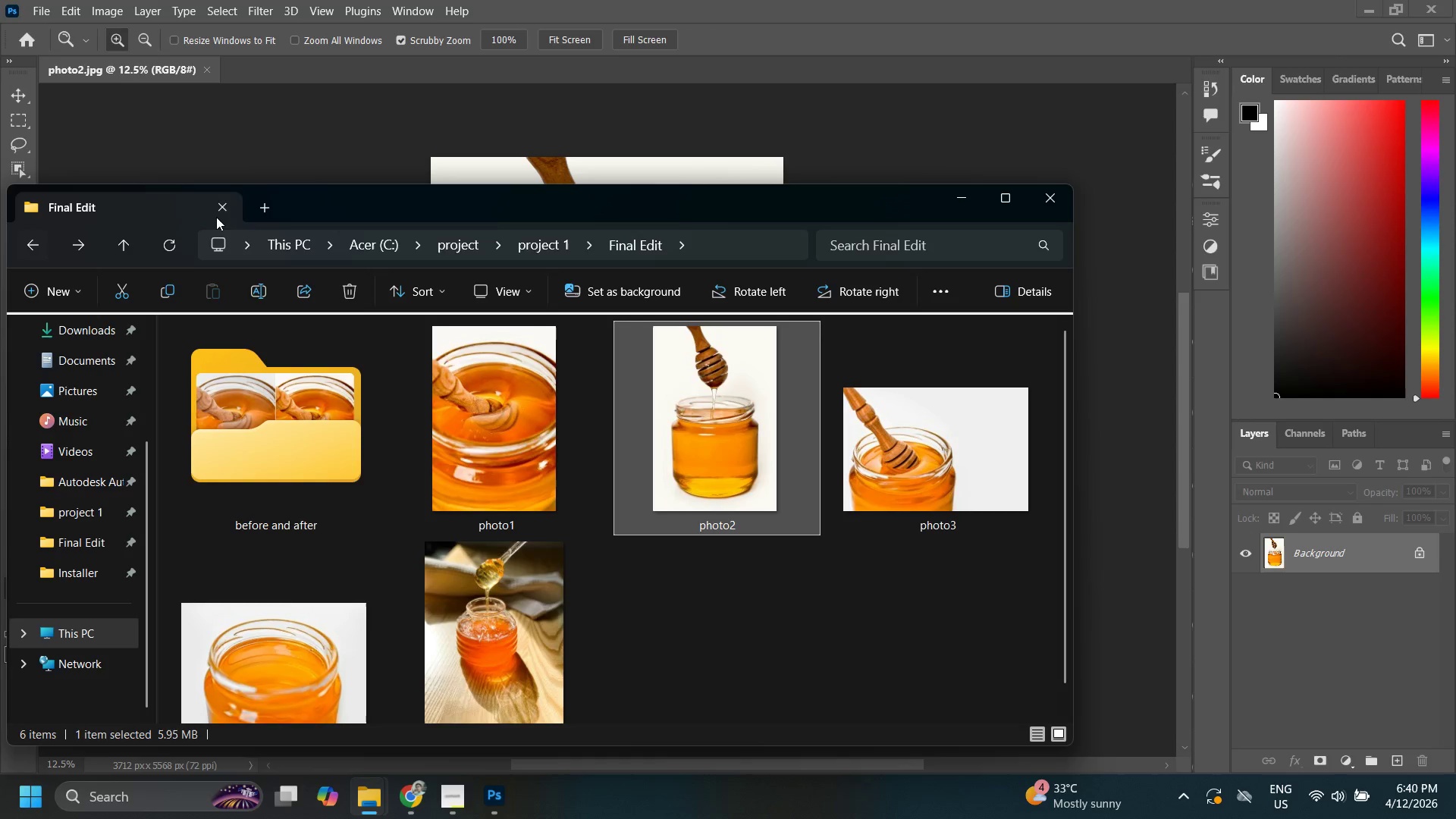 
key(Alt+Tab)
 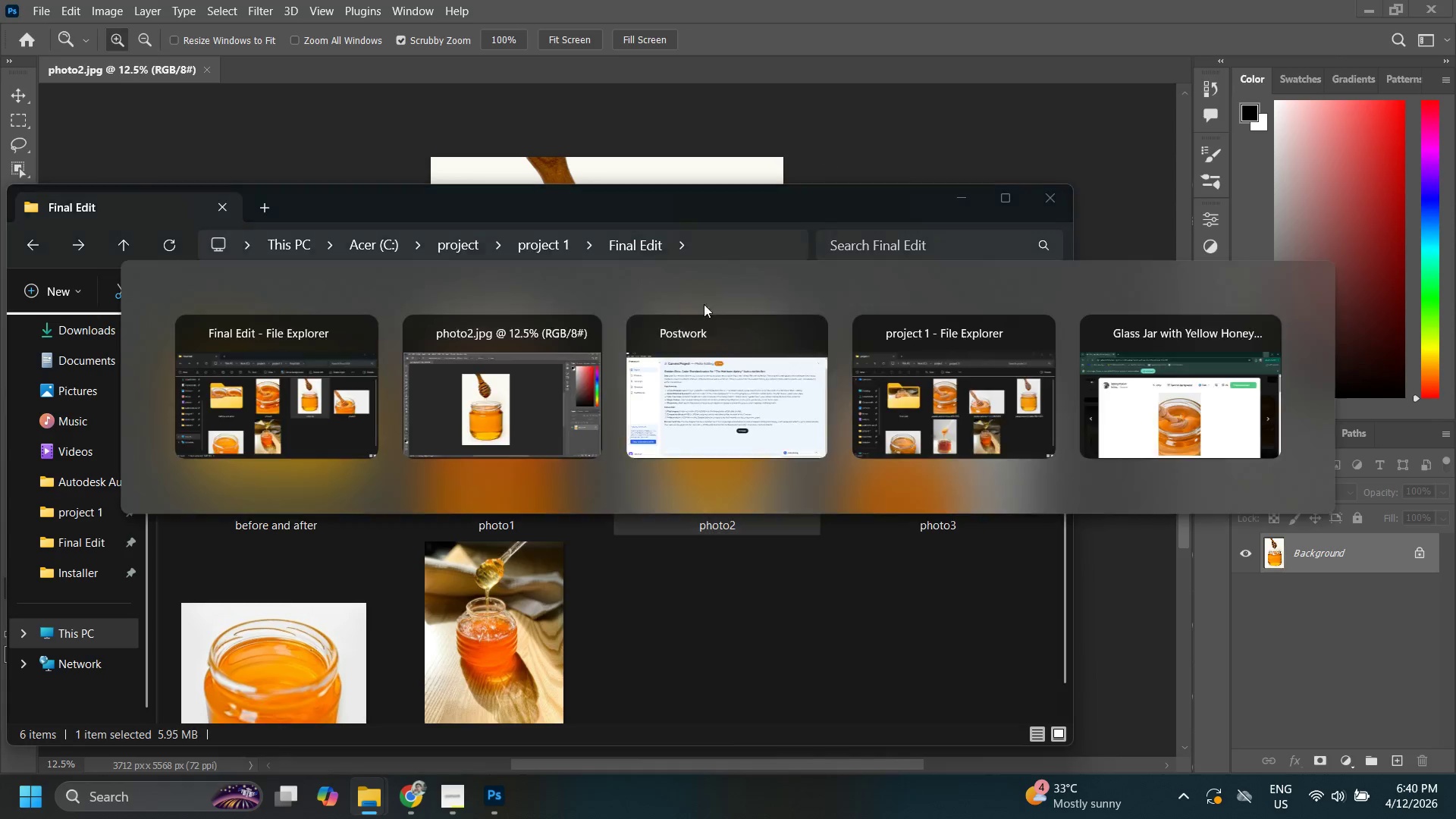 
key(Alt+Tab)
 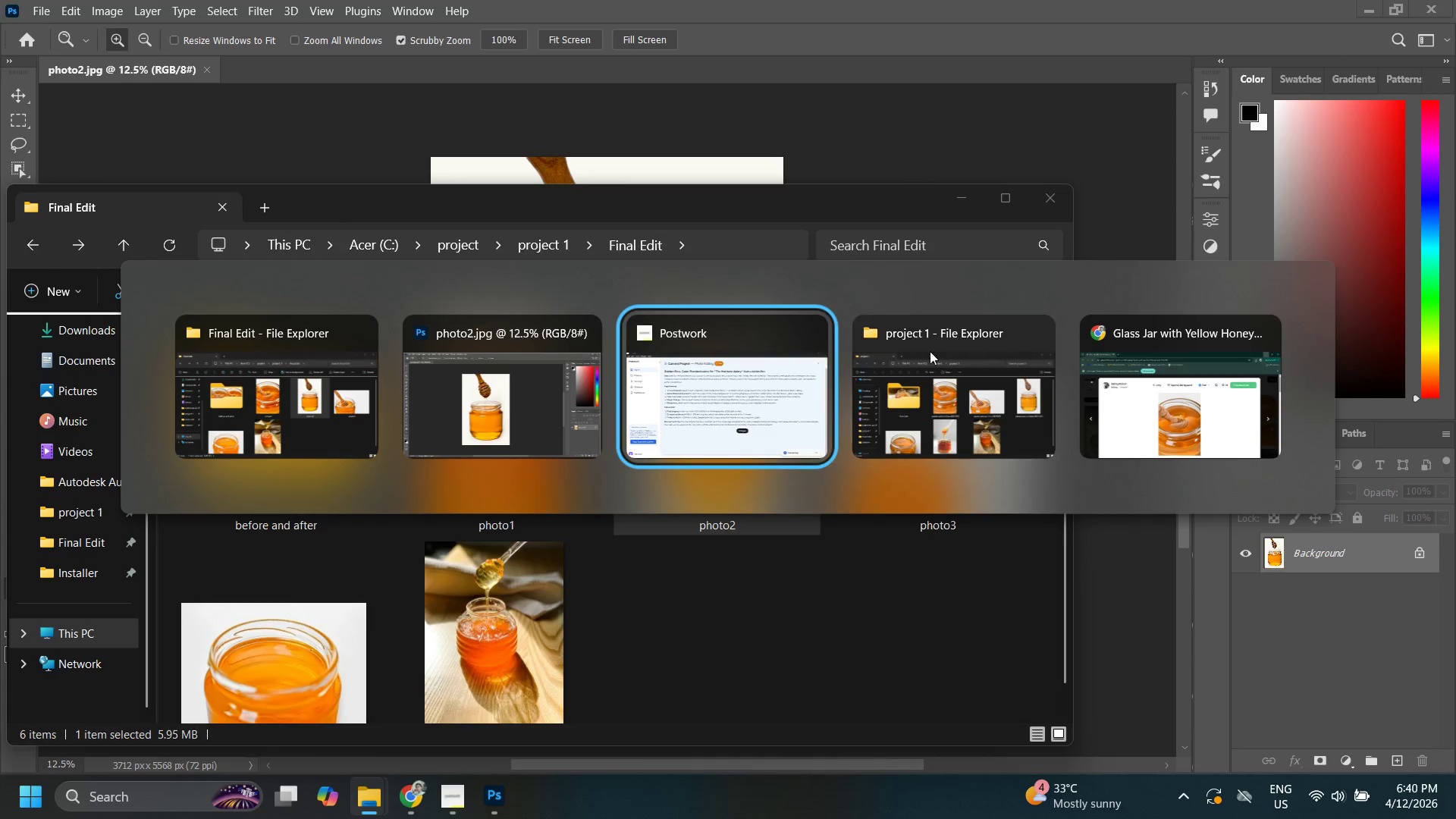 
key(Alt+Tab)
 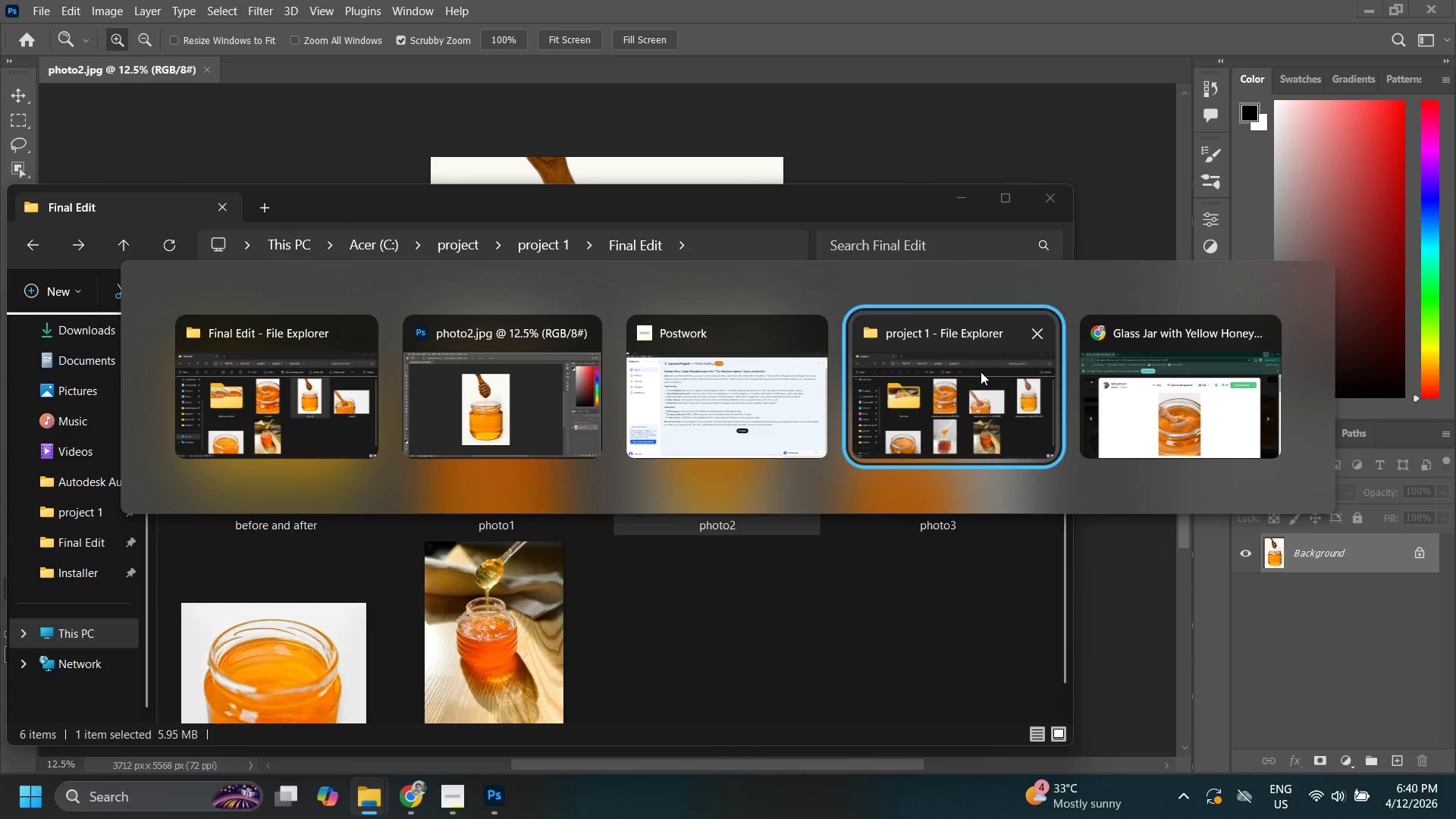 
left_click([982, 371])
 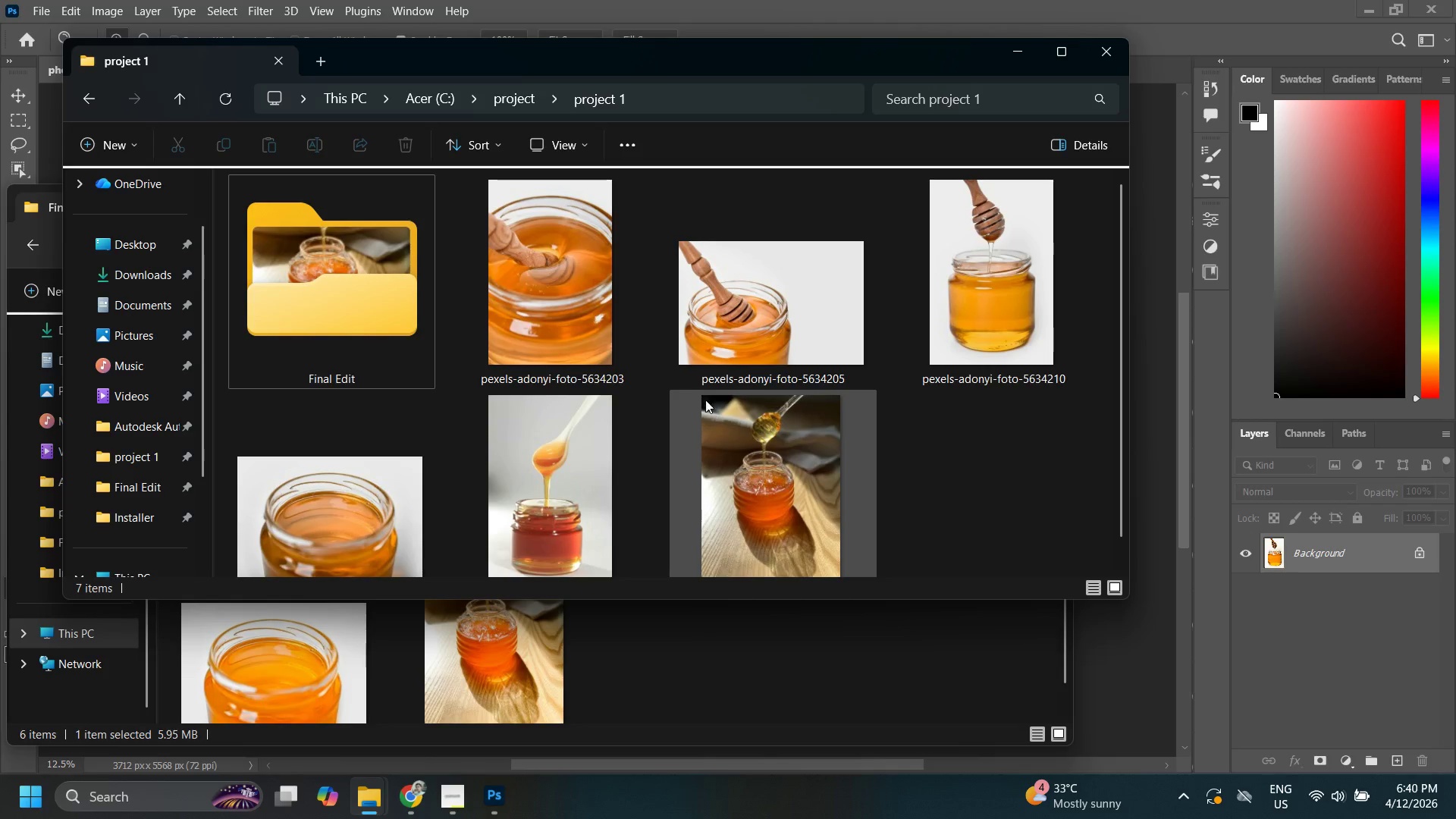 
left_click([565, 318])
 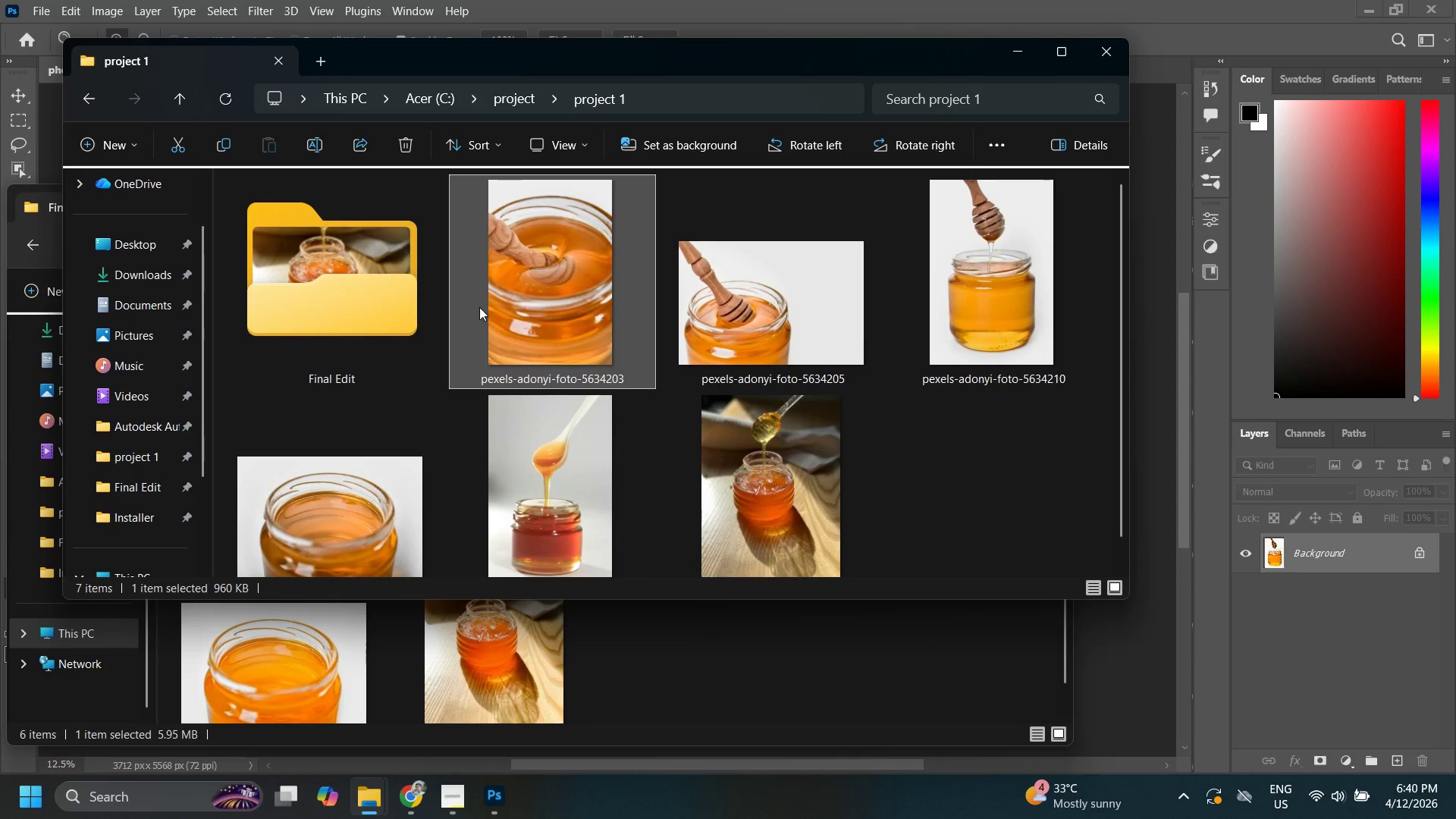 
key(Alt+Tab)
 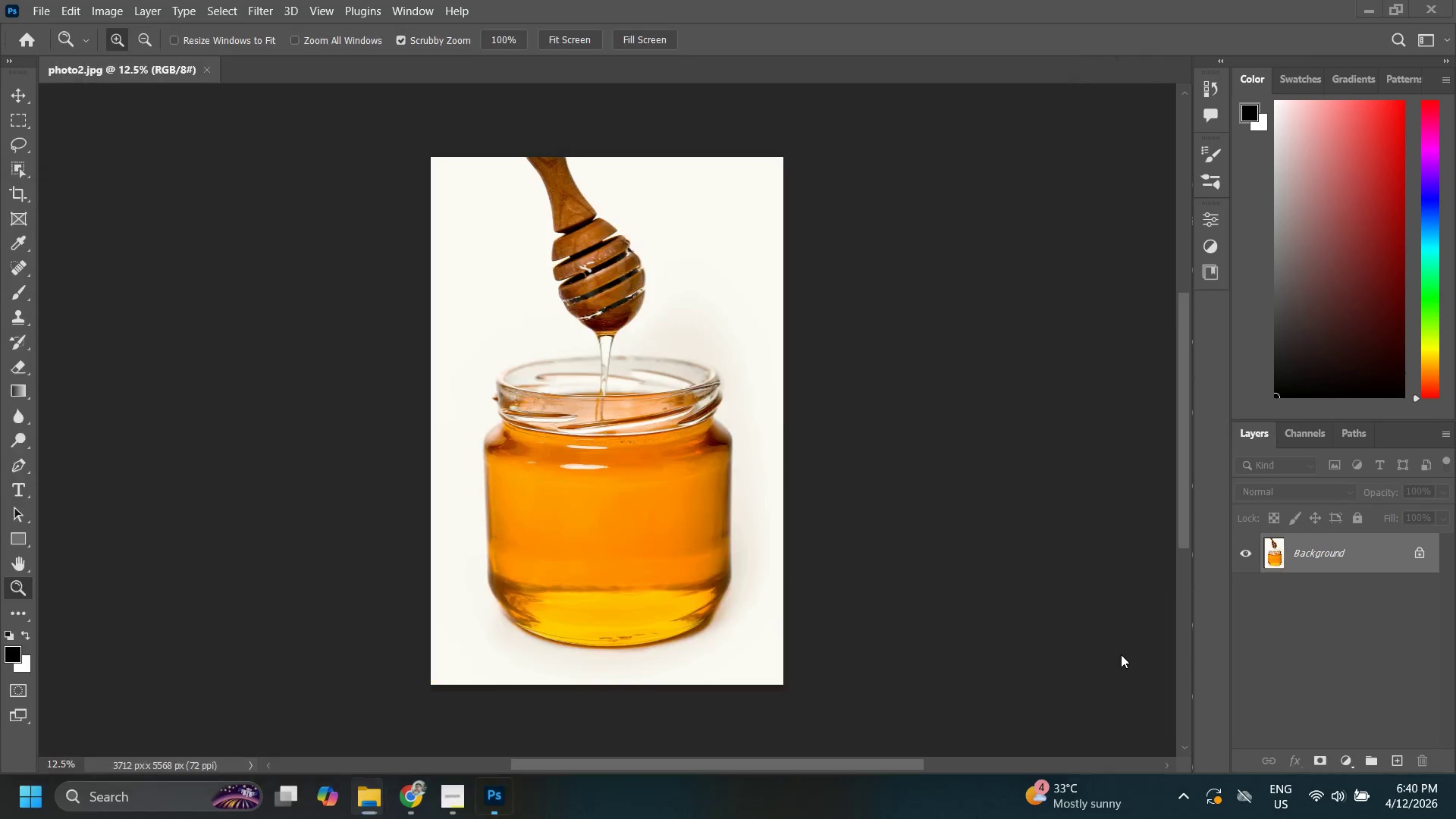 
key(Alt+Tab)
 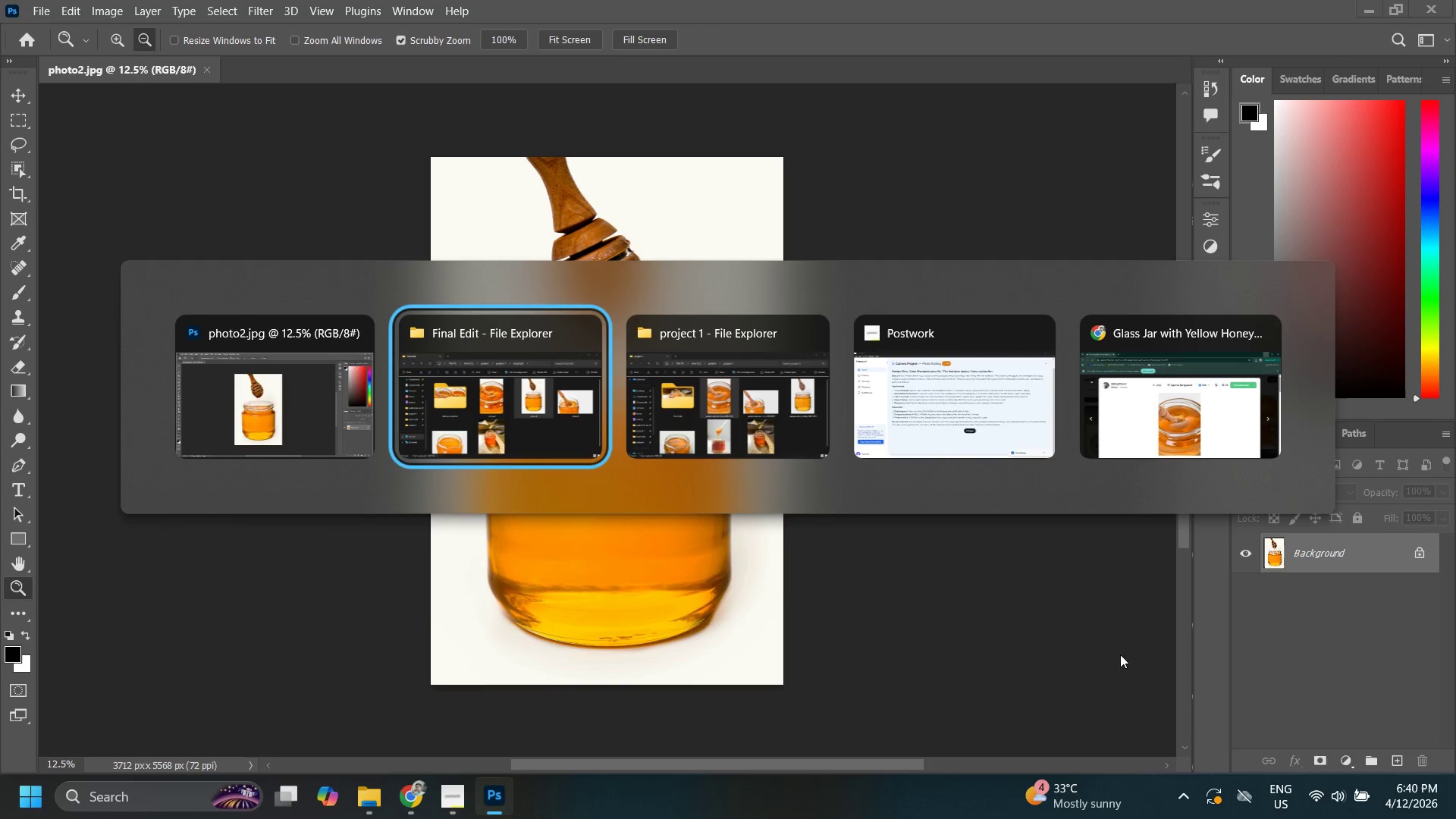 
left_click([984, 666])
 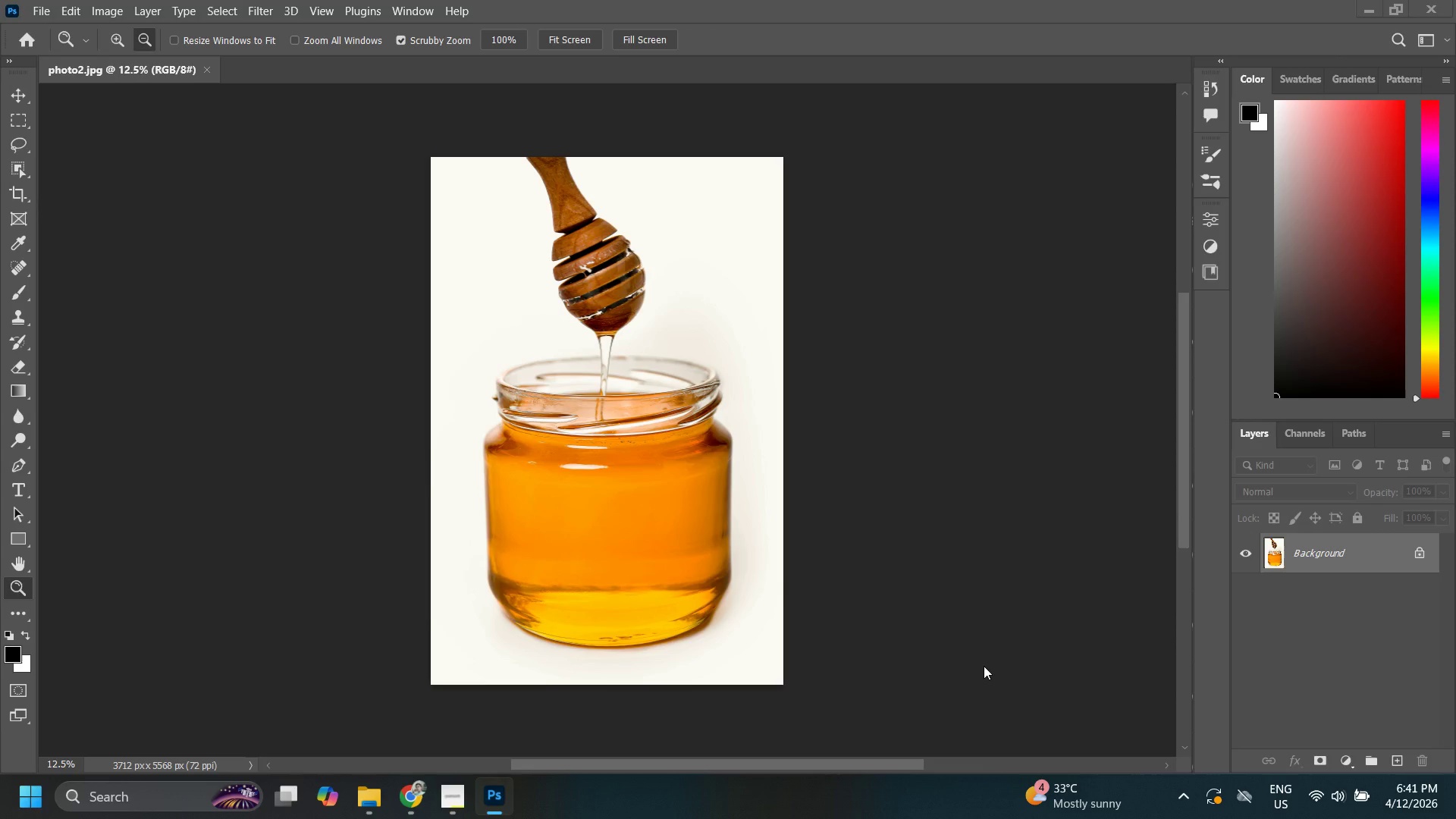 
key(Alt+Tab)
 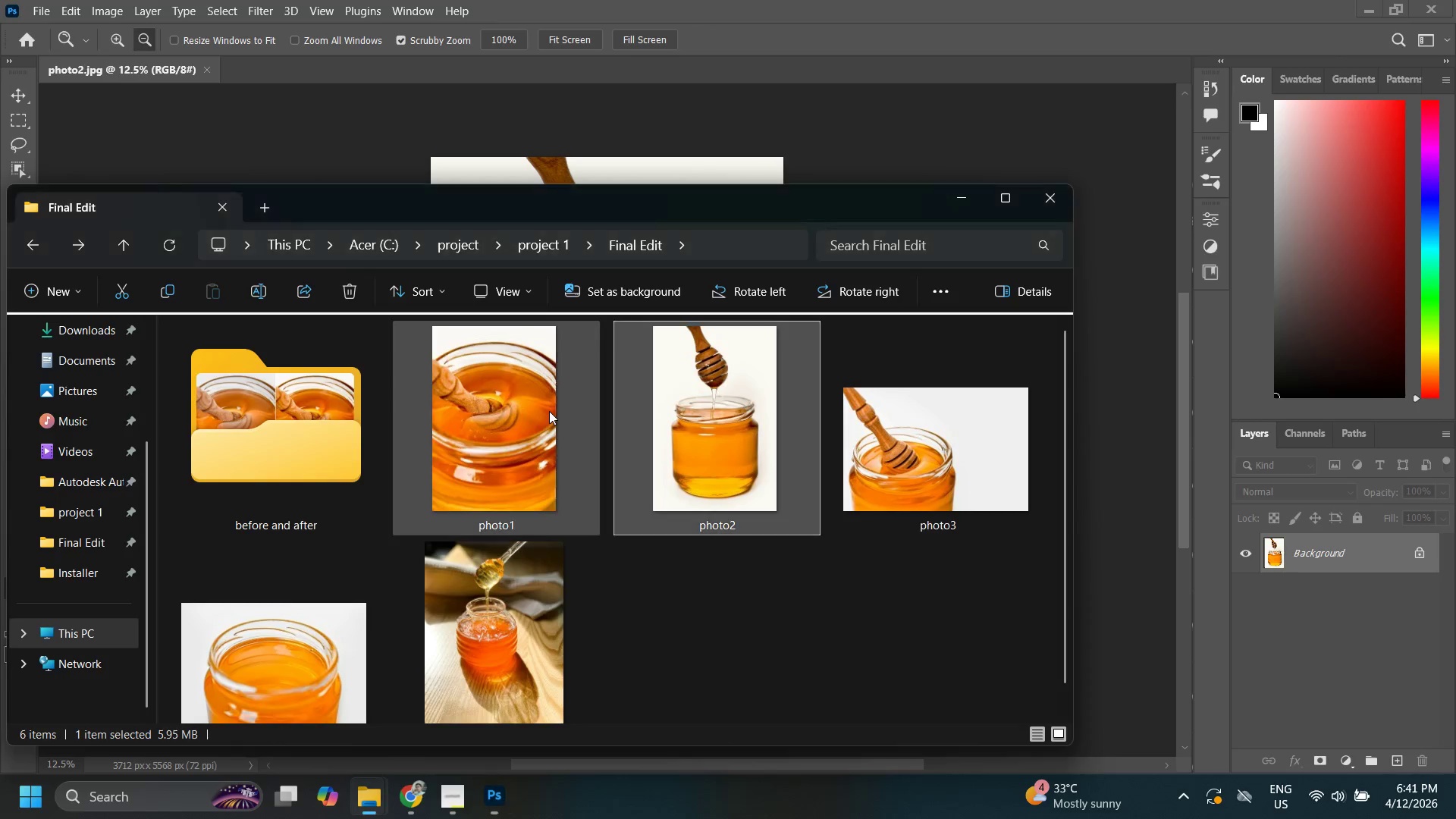 
right_click([685, 432])
 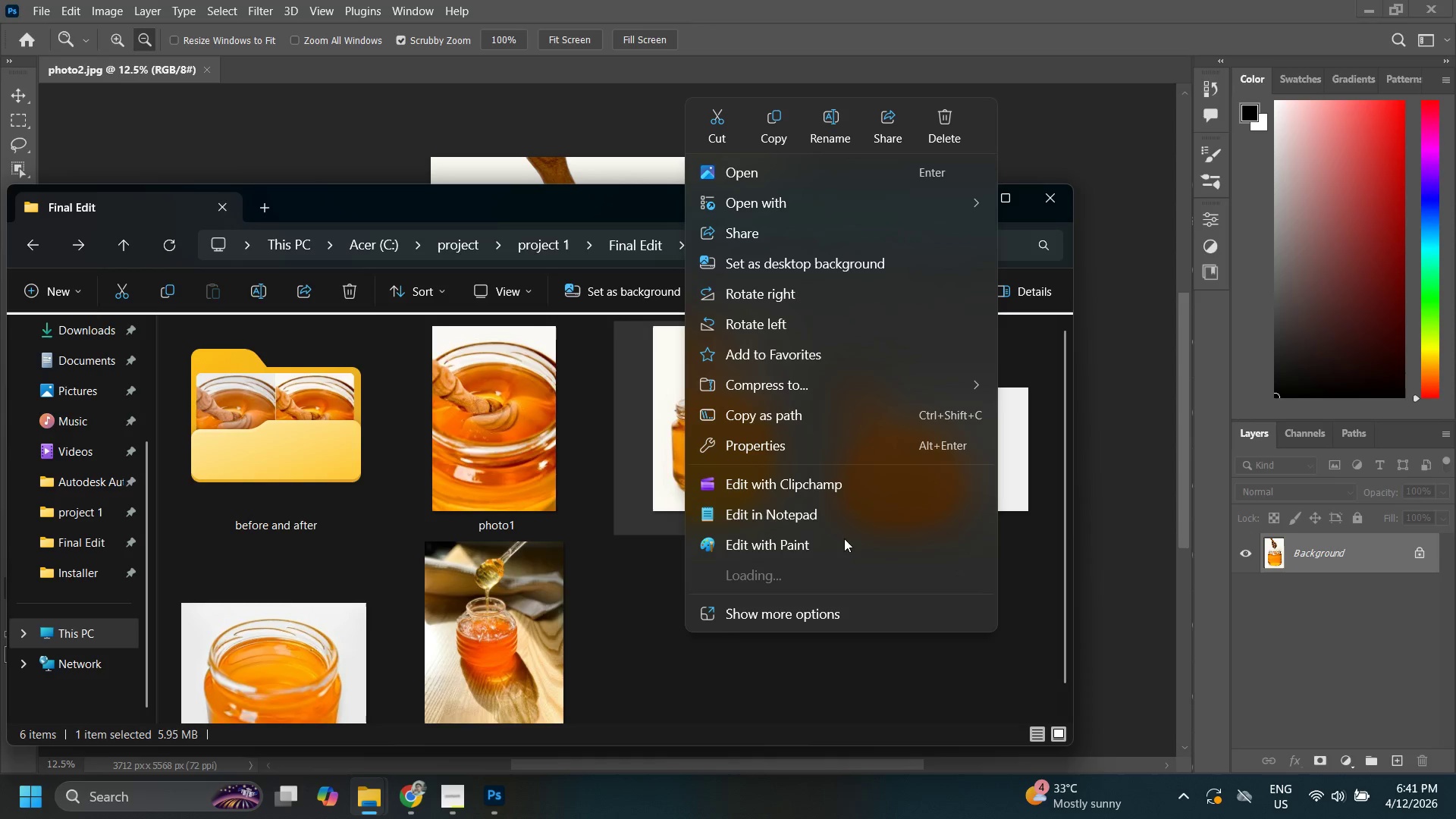 
left_click([685, 432])
 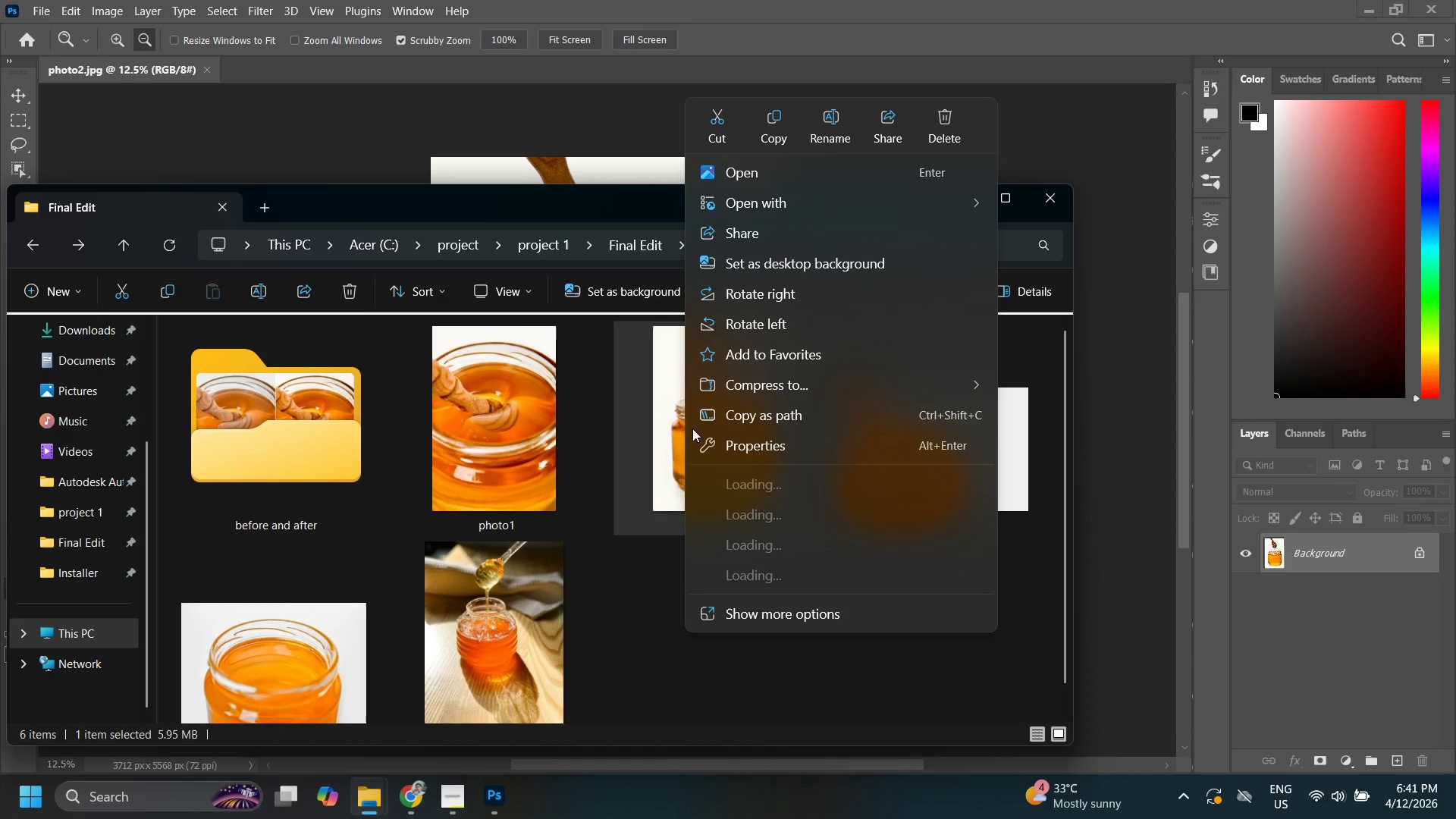 
key(Alt+Tab)
 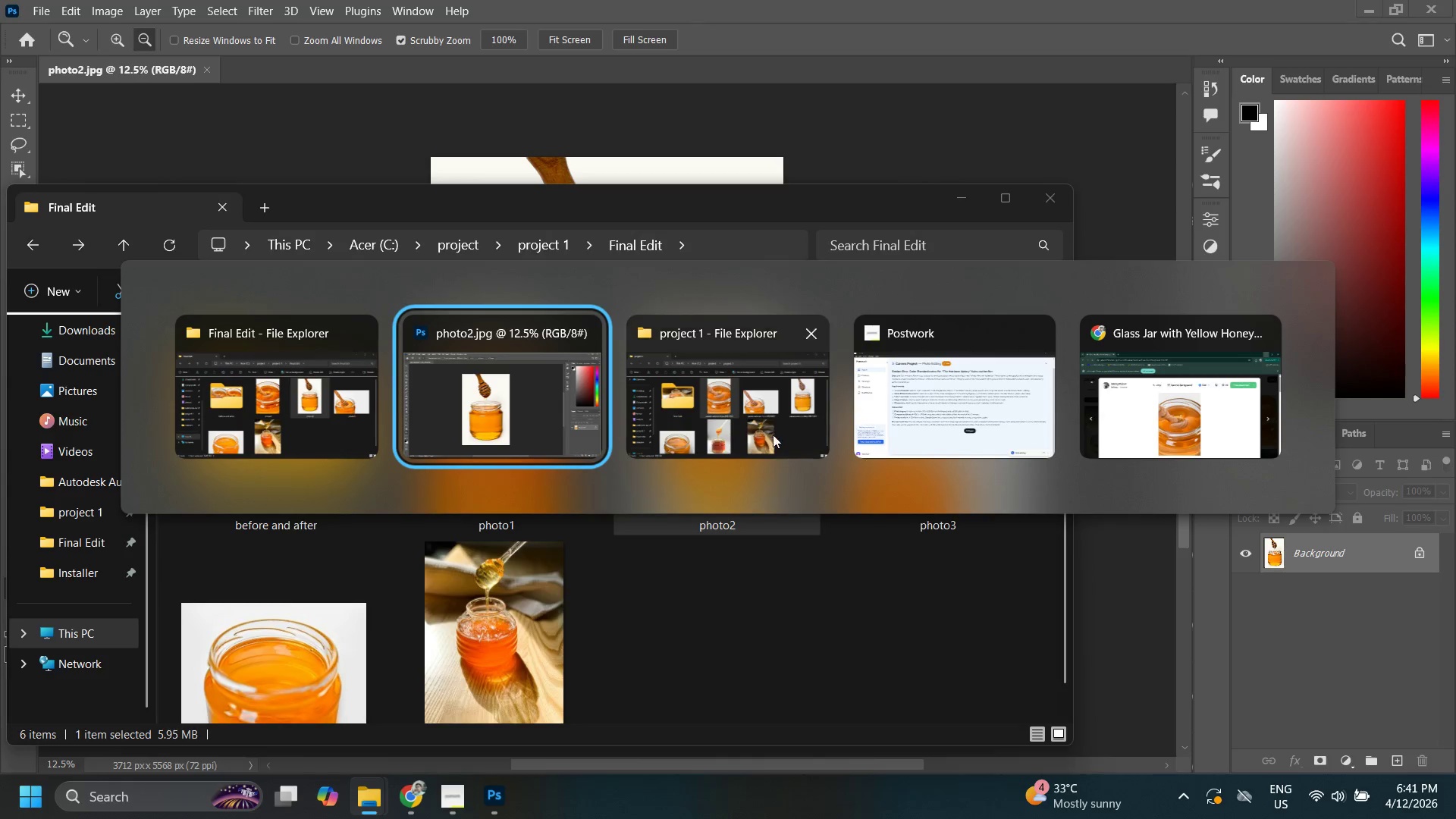 
left_click([772, 431])
 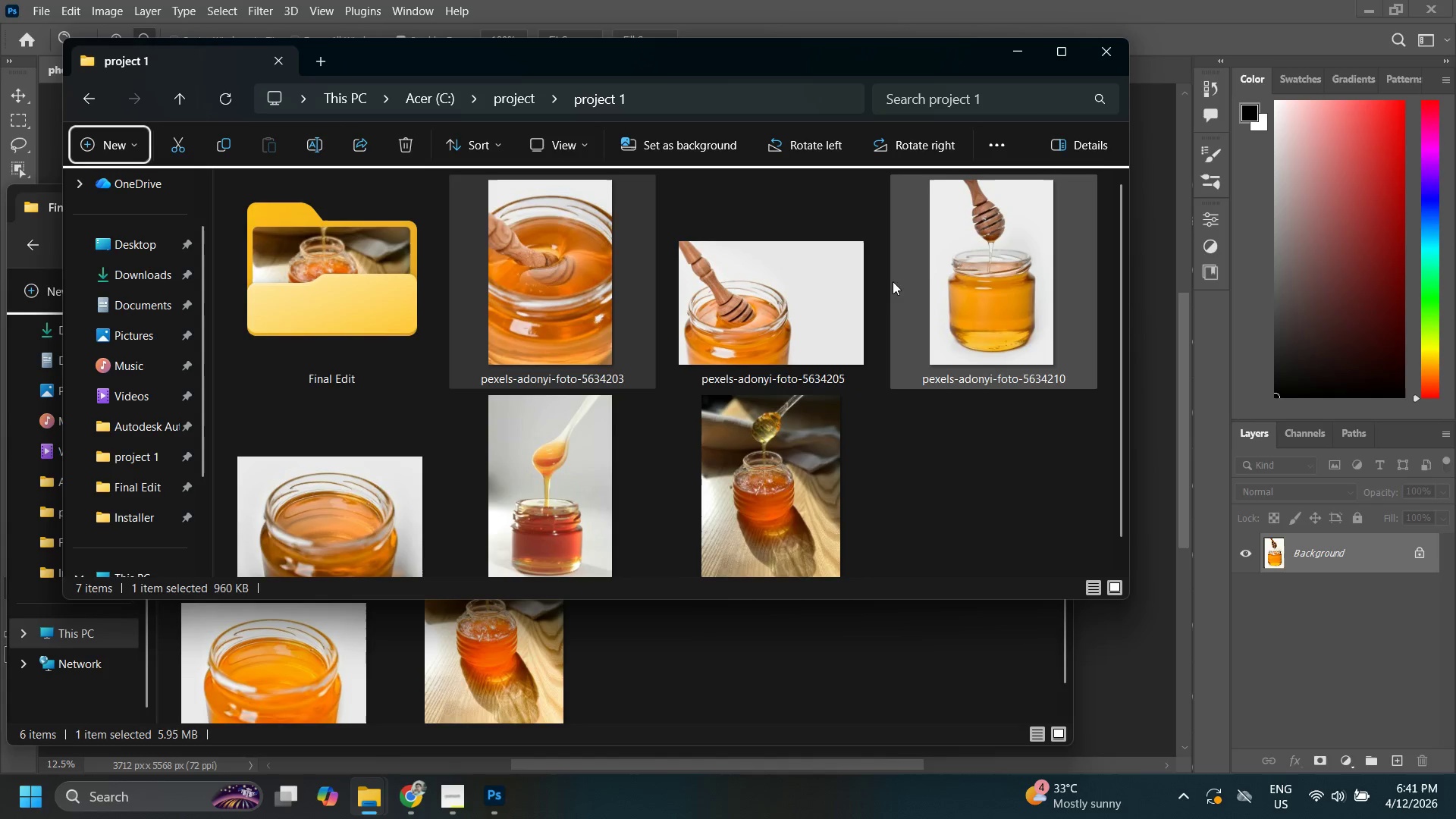 
right_click([948, 259])
 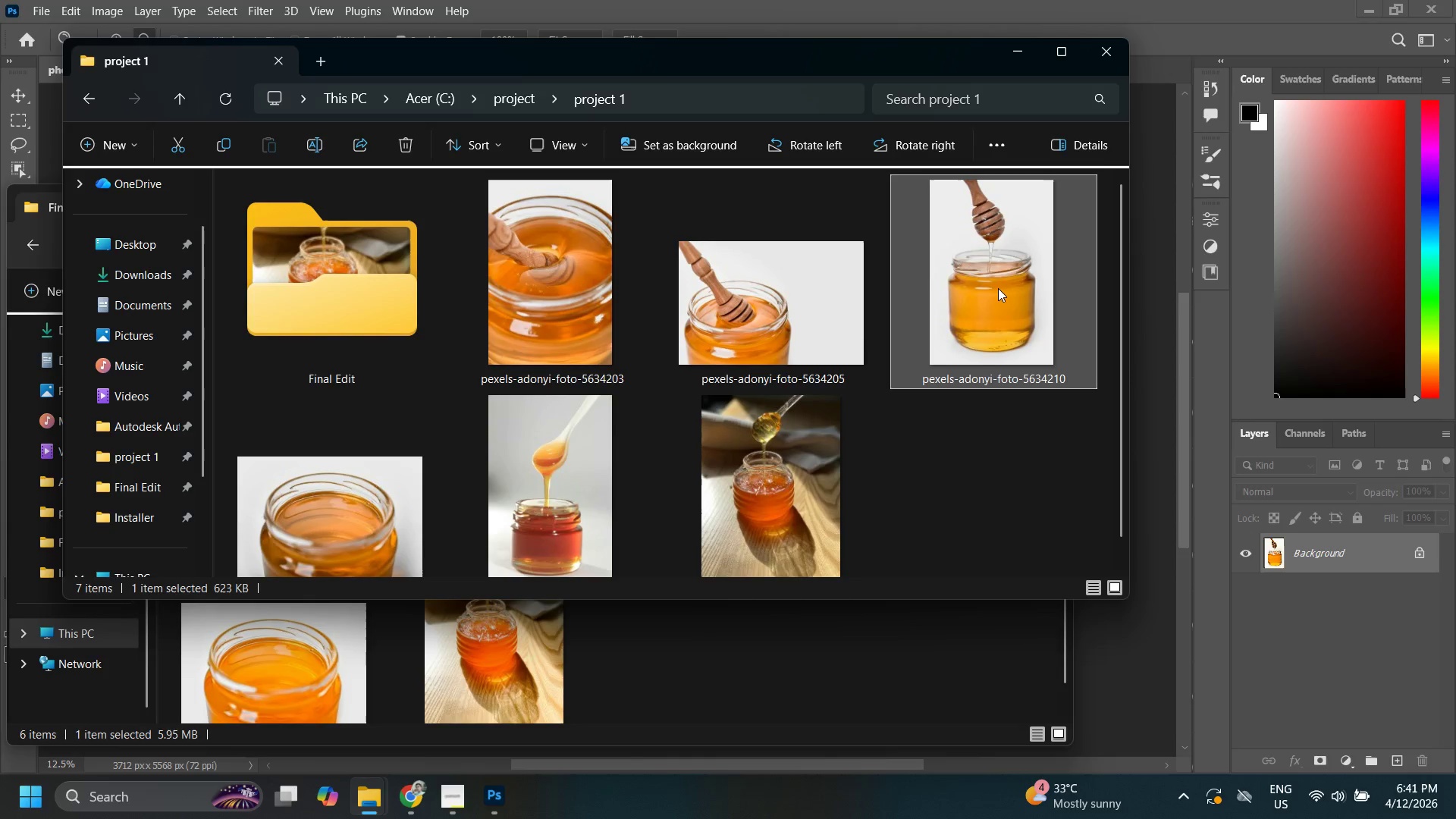 
left_click([948, 259])
 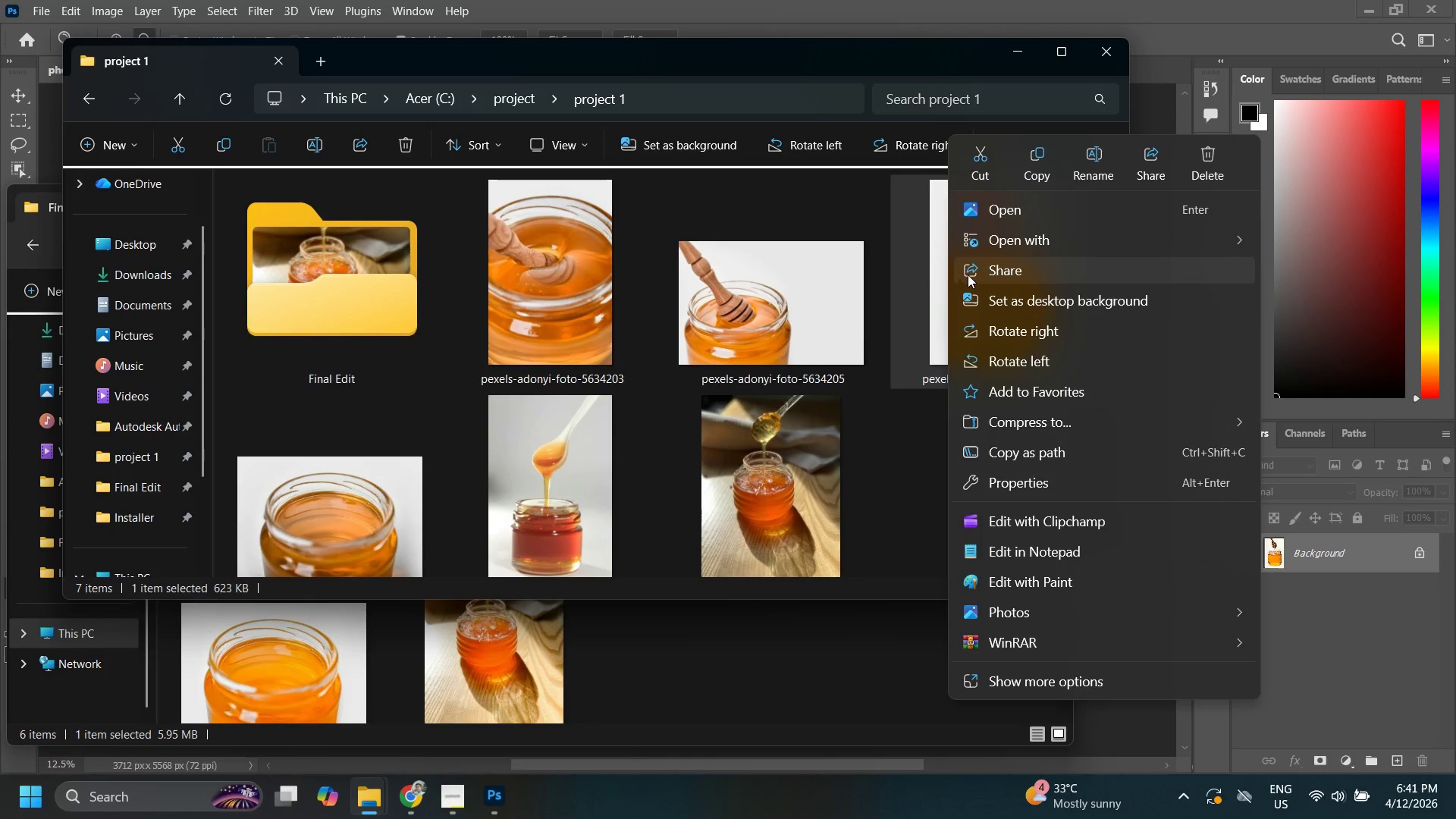 
left_click([1040, 231])
 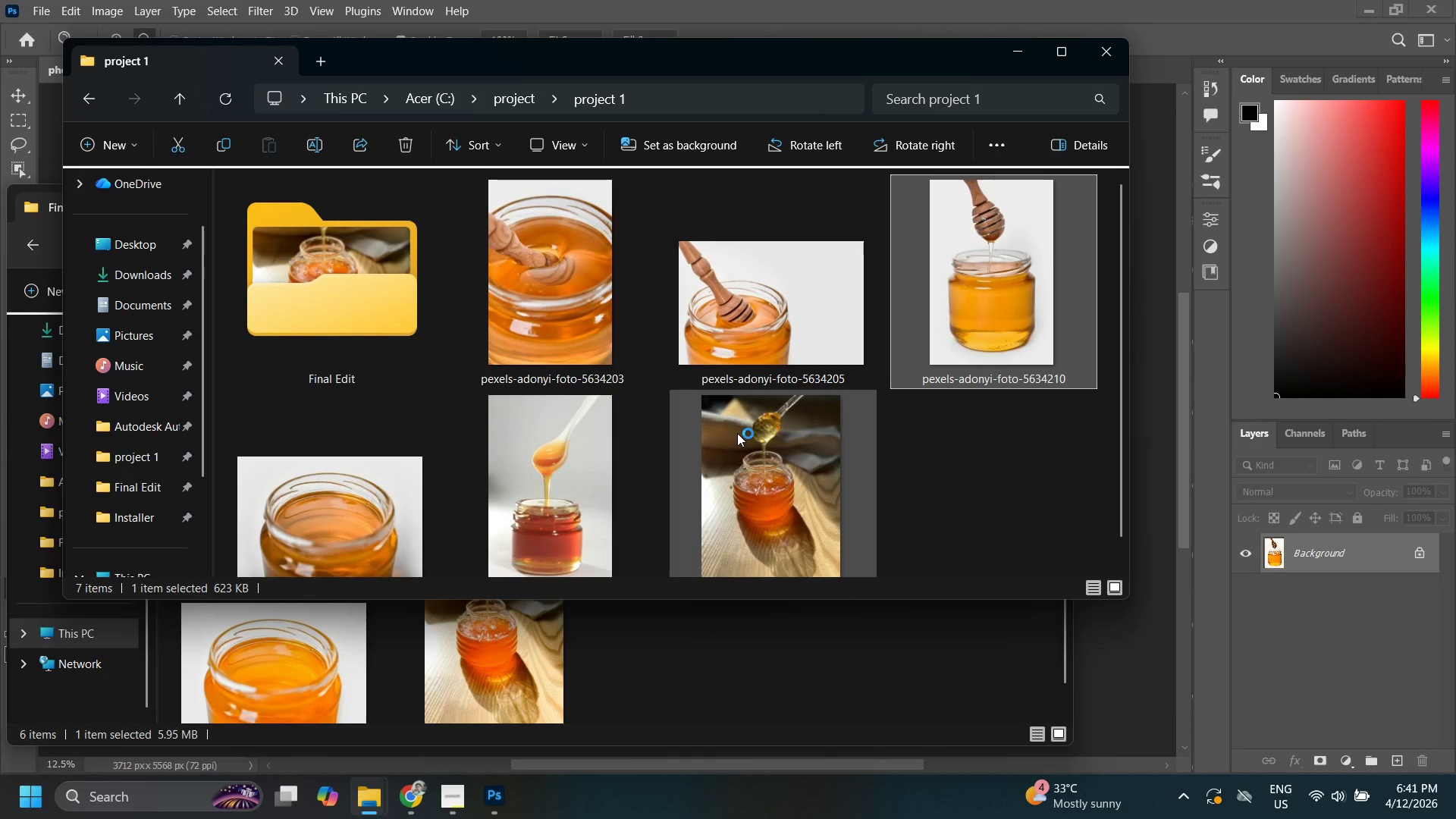 
type(vv)
 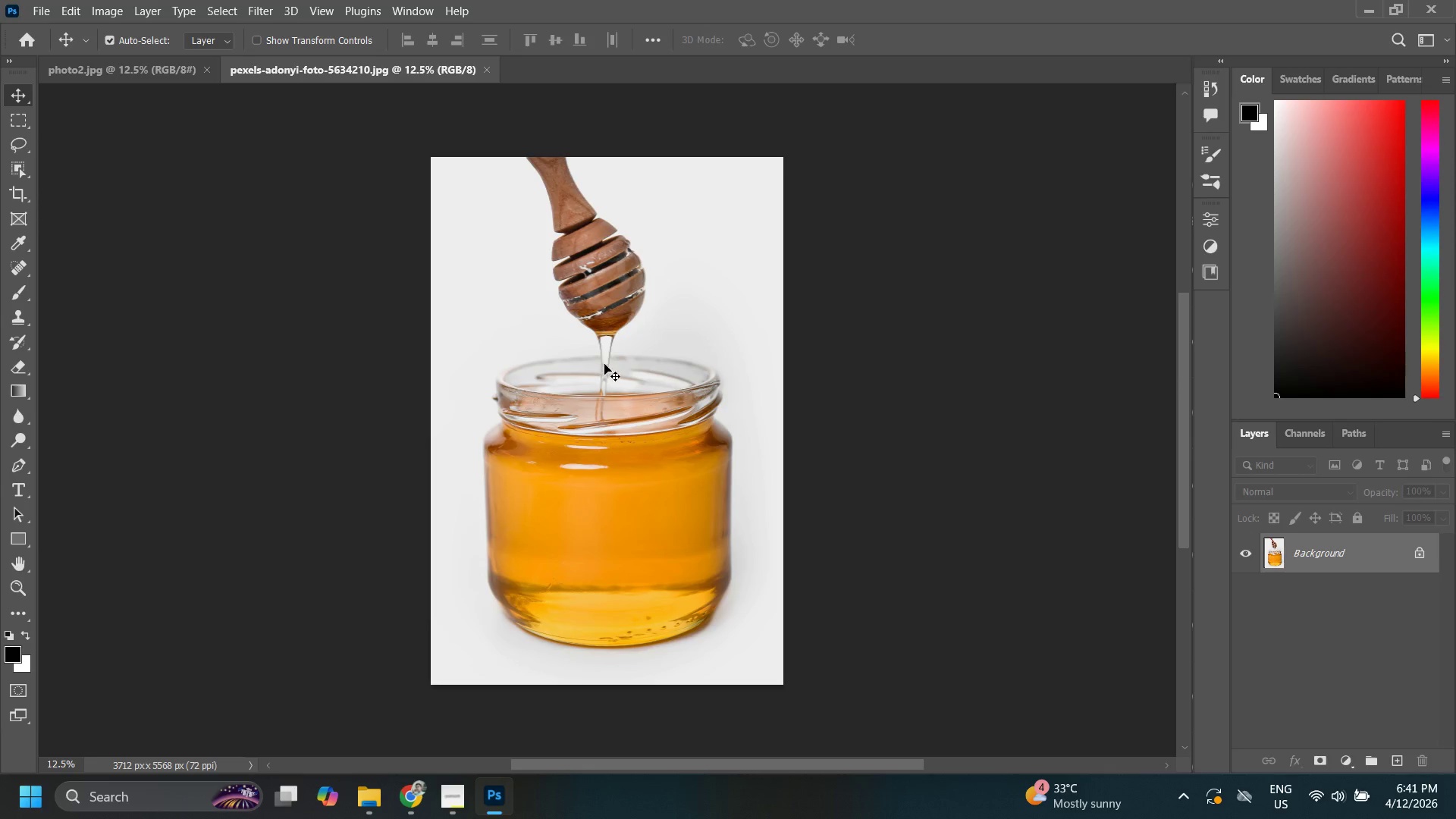 
left_click_drag(start_coordinate=[605, 366], to_coordinate=[622, 504])
 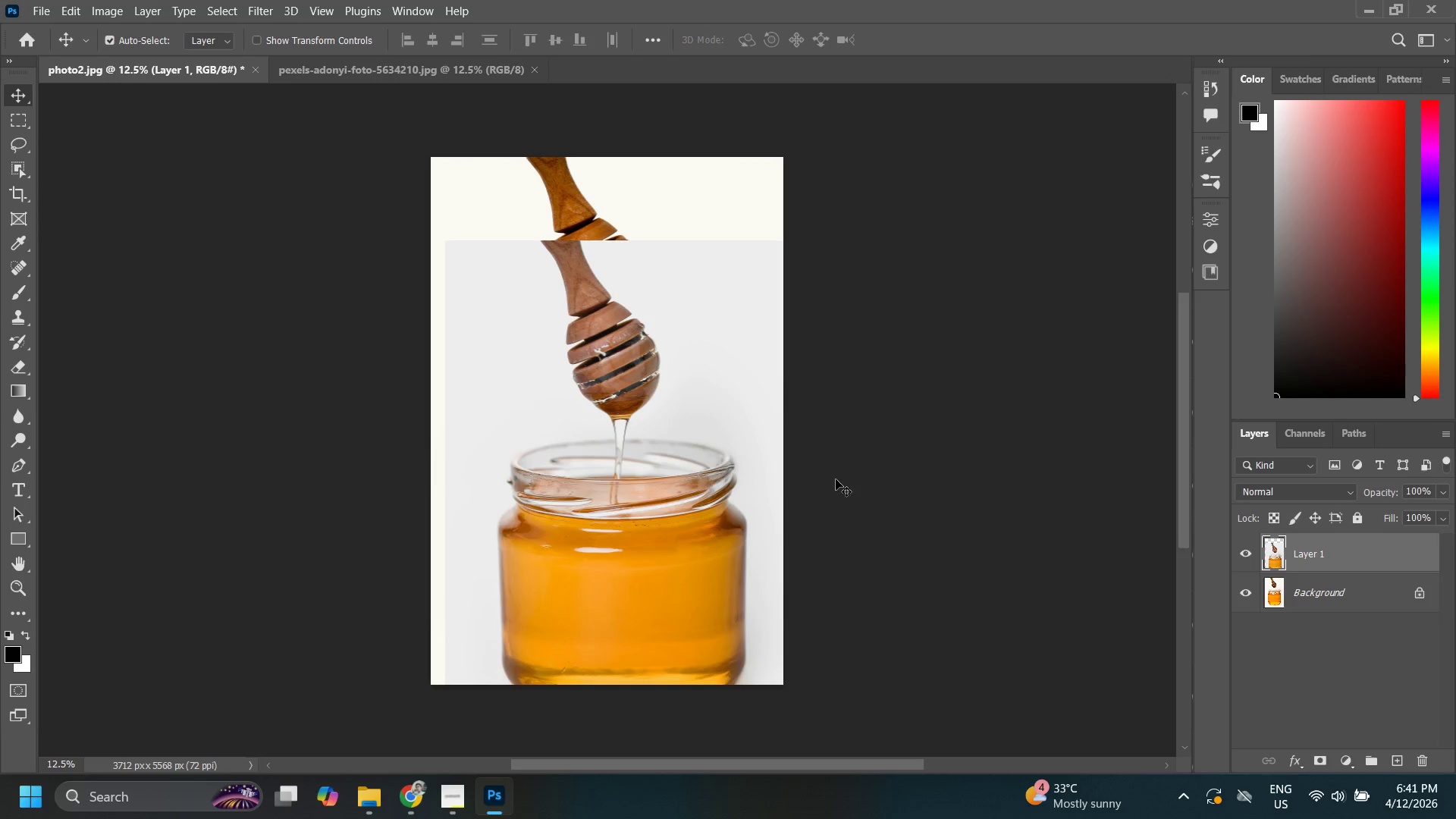 
key(Control+A)
 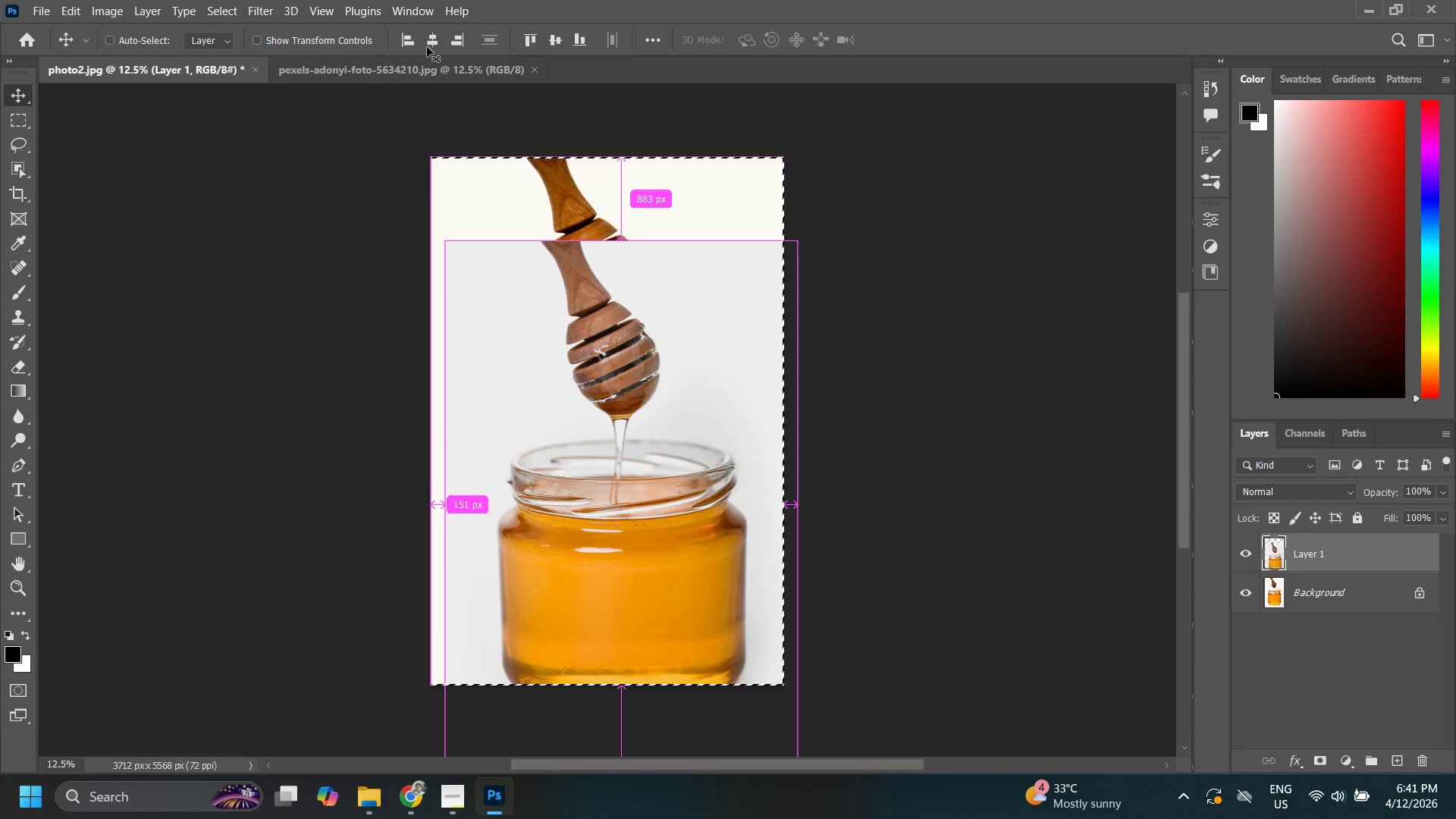 
left_click([428, 47])
 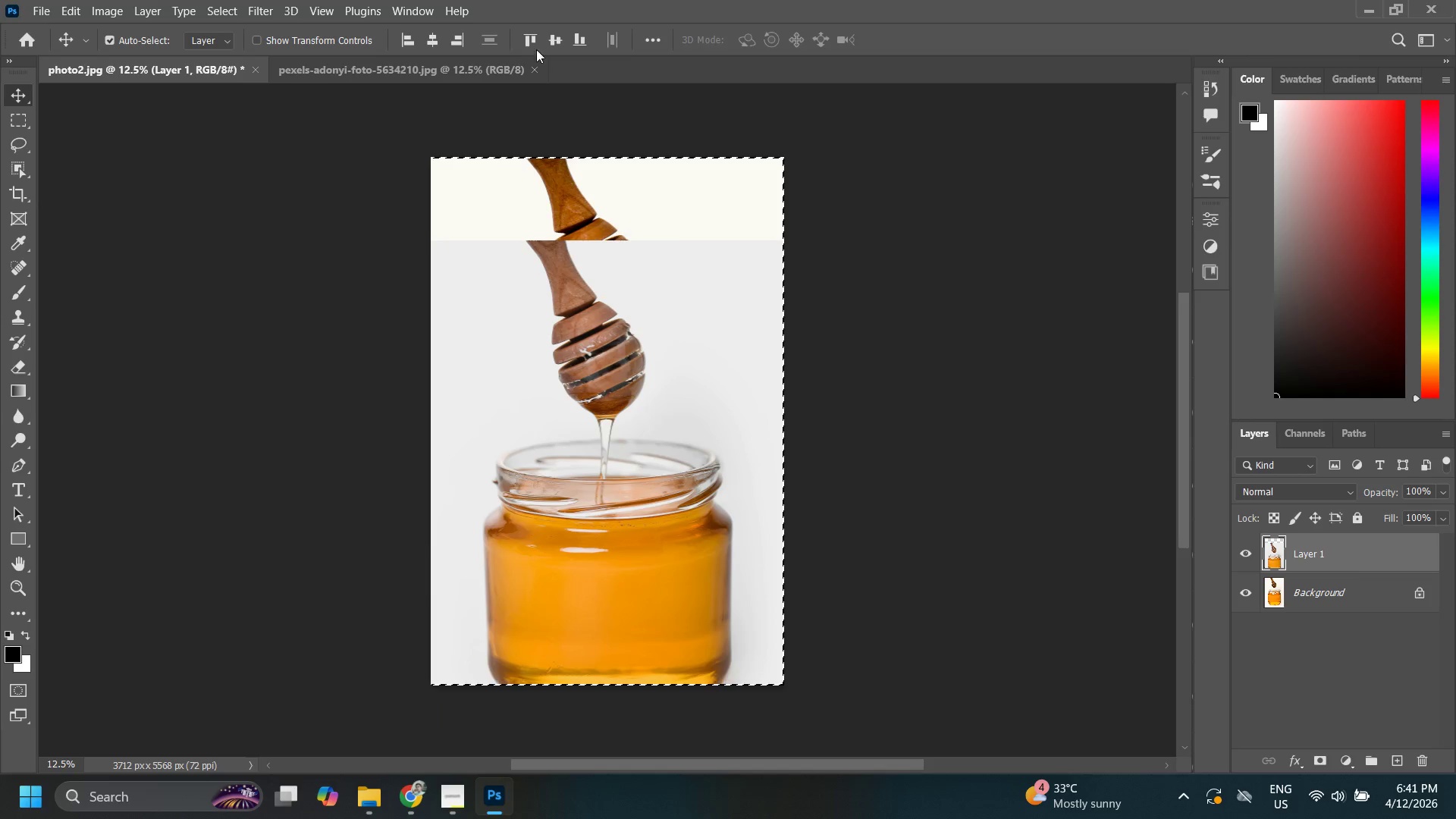 
left_click([566, 47])
 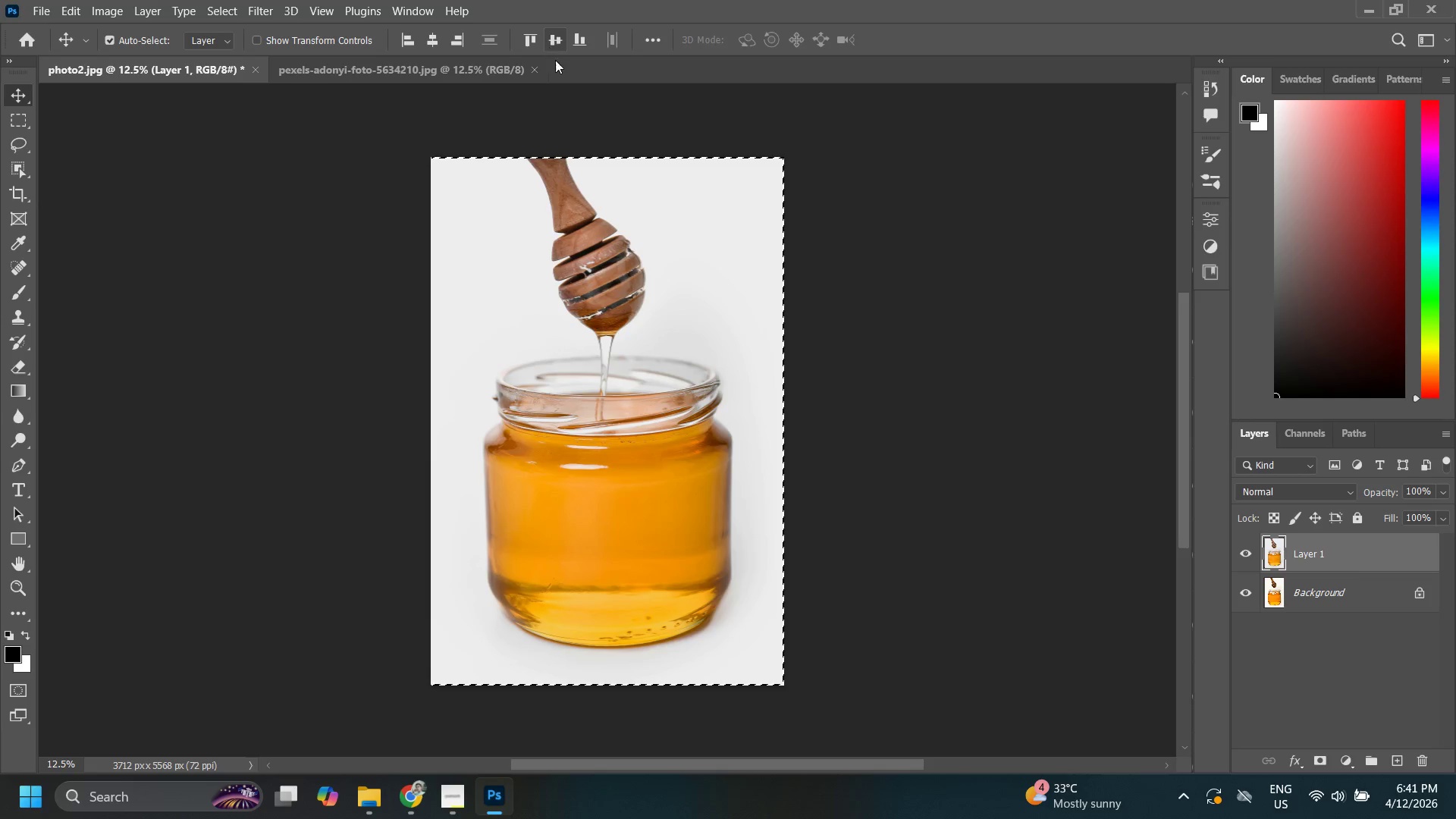 
key(Control+D)
 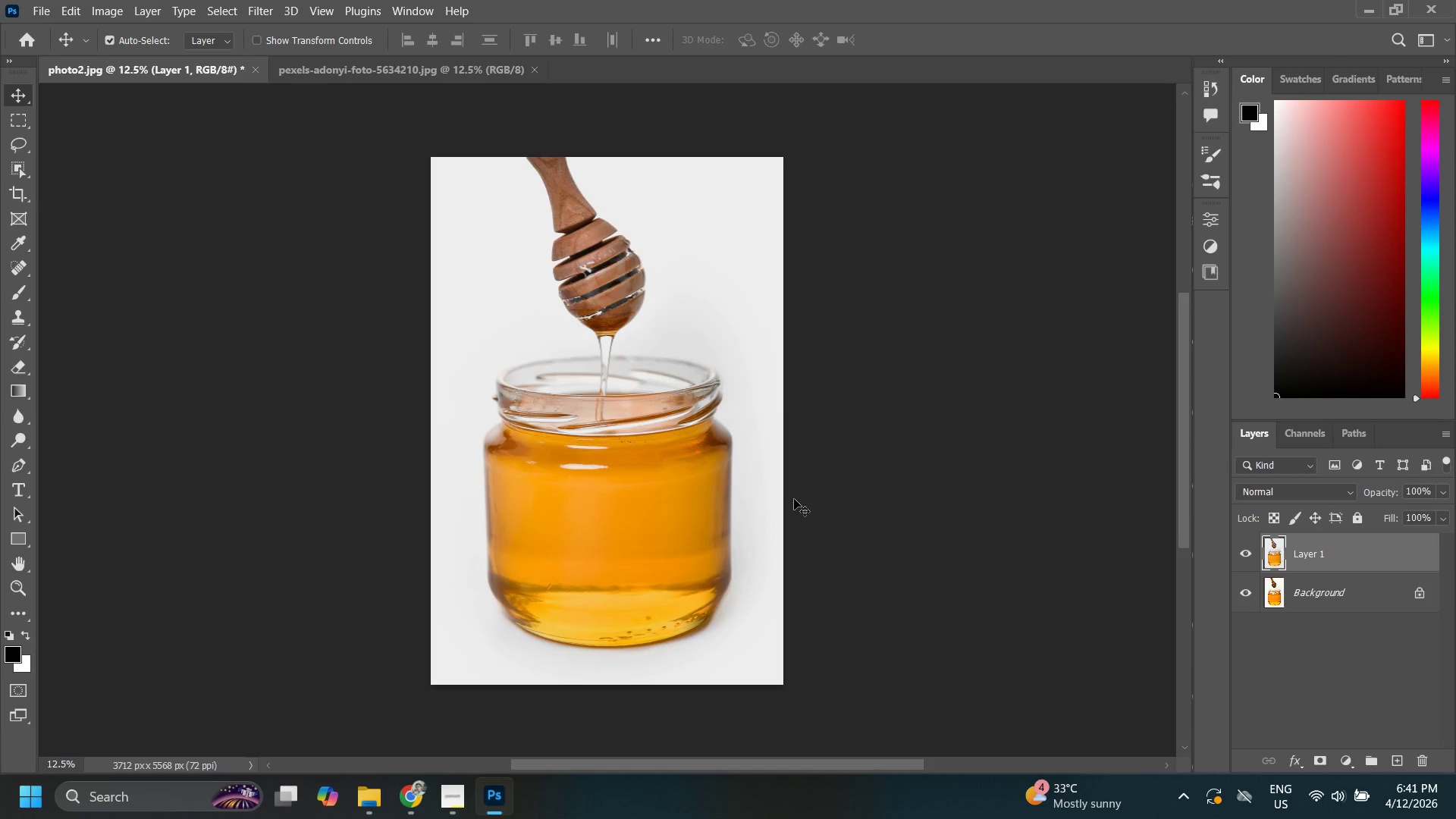 
key(C)
 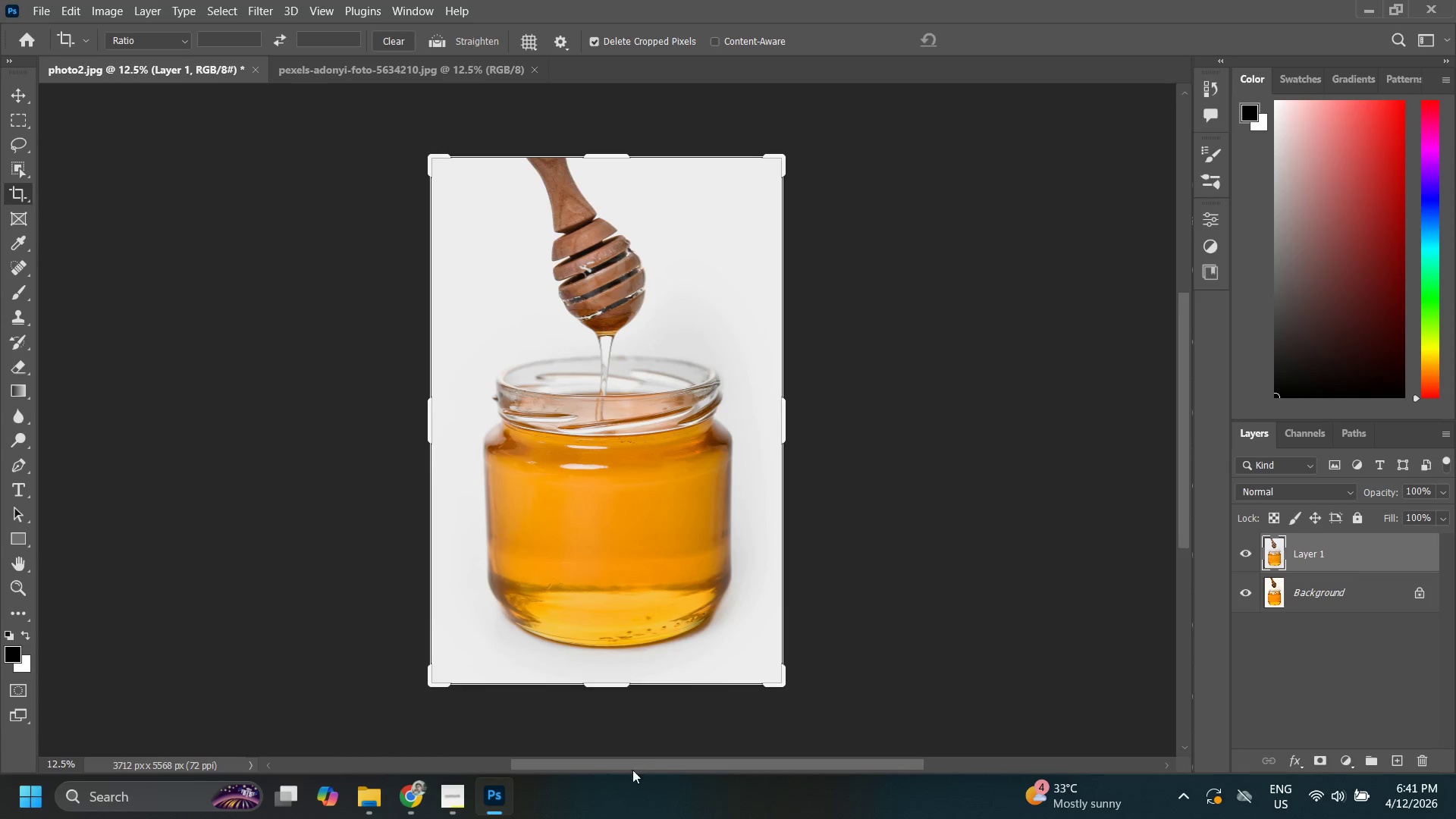 
key(Alt+Tab)
 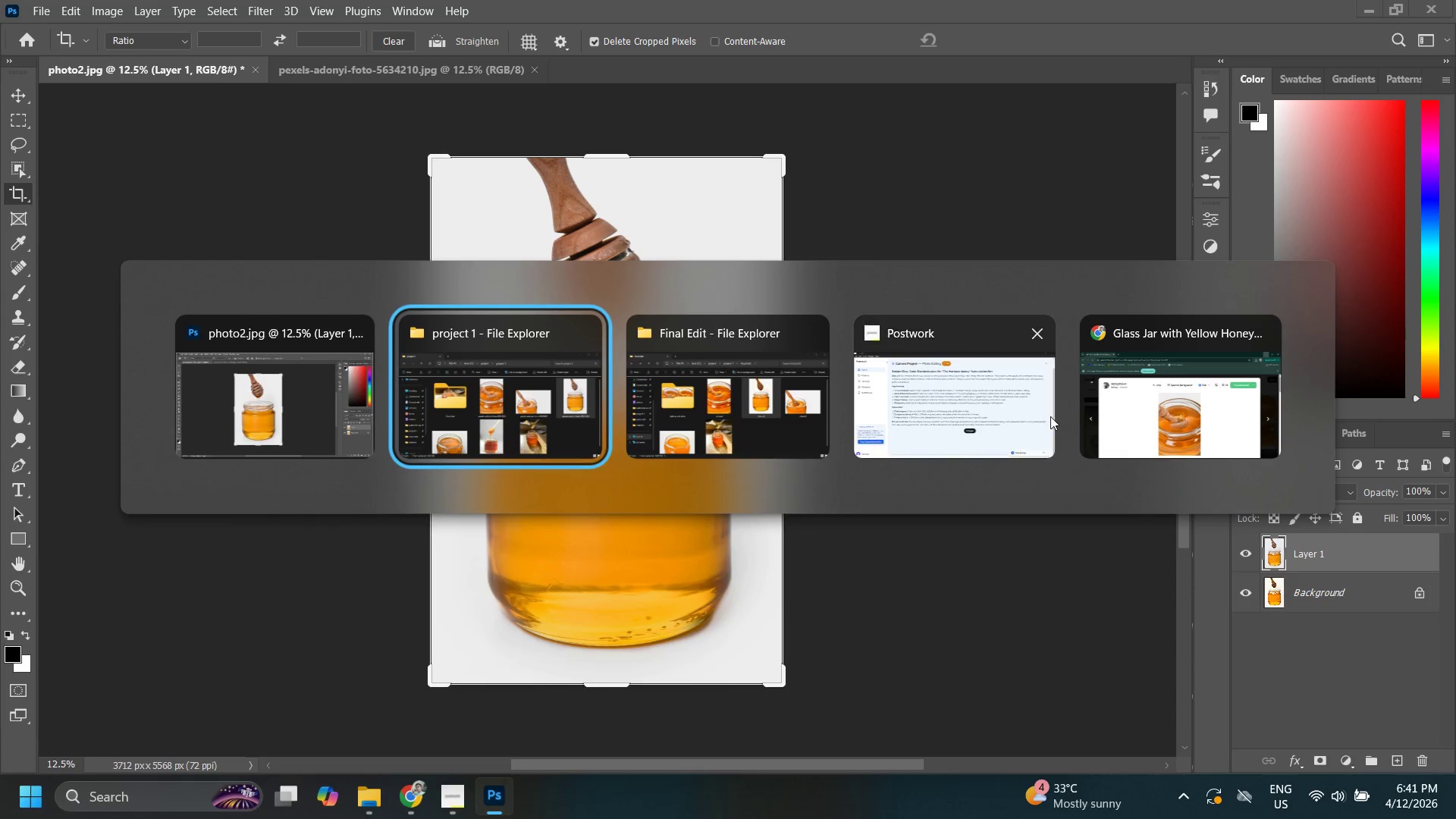 
left_click([993, 403])